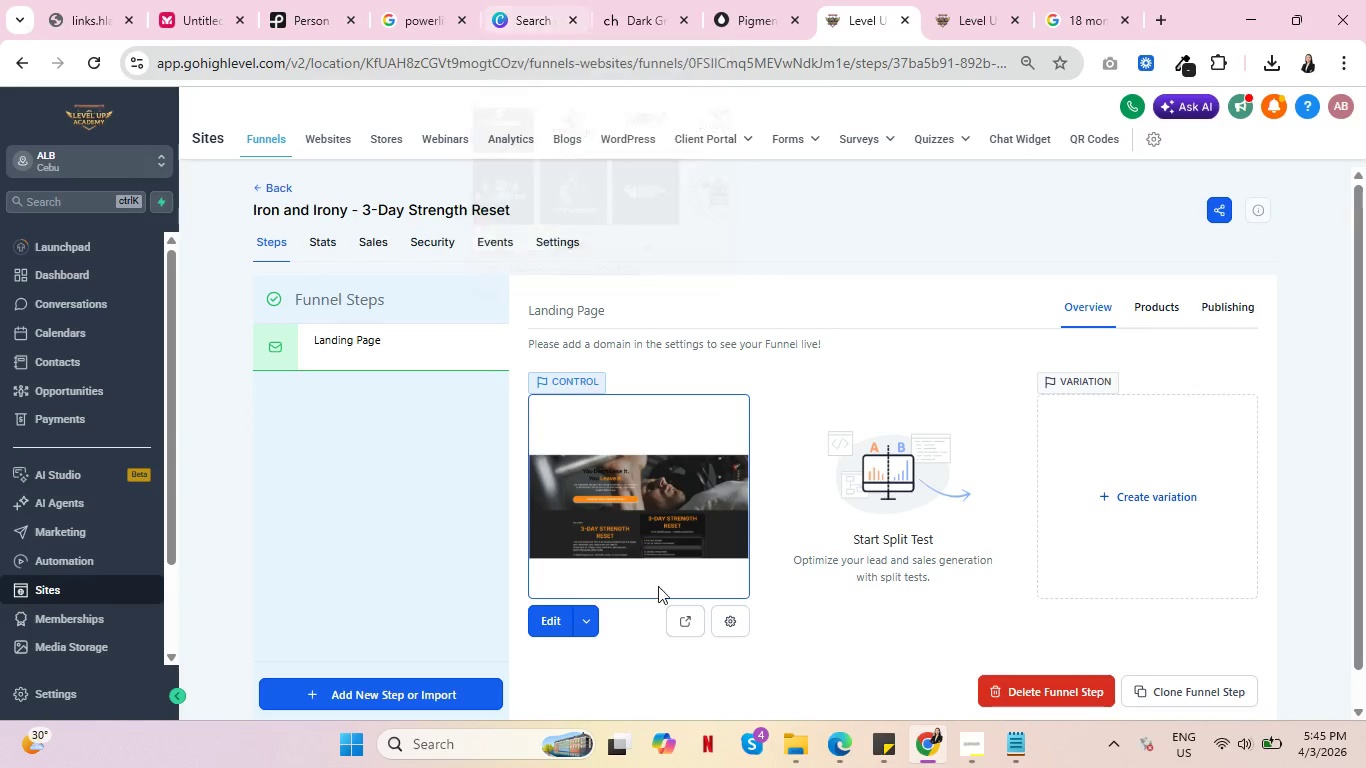 
key(Control+ControlLeft)
 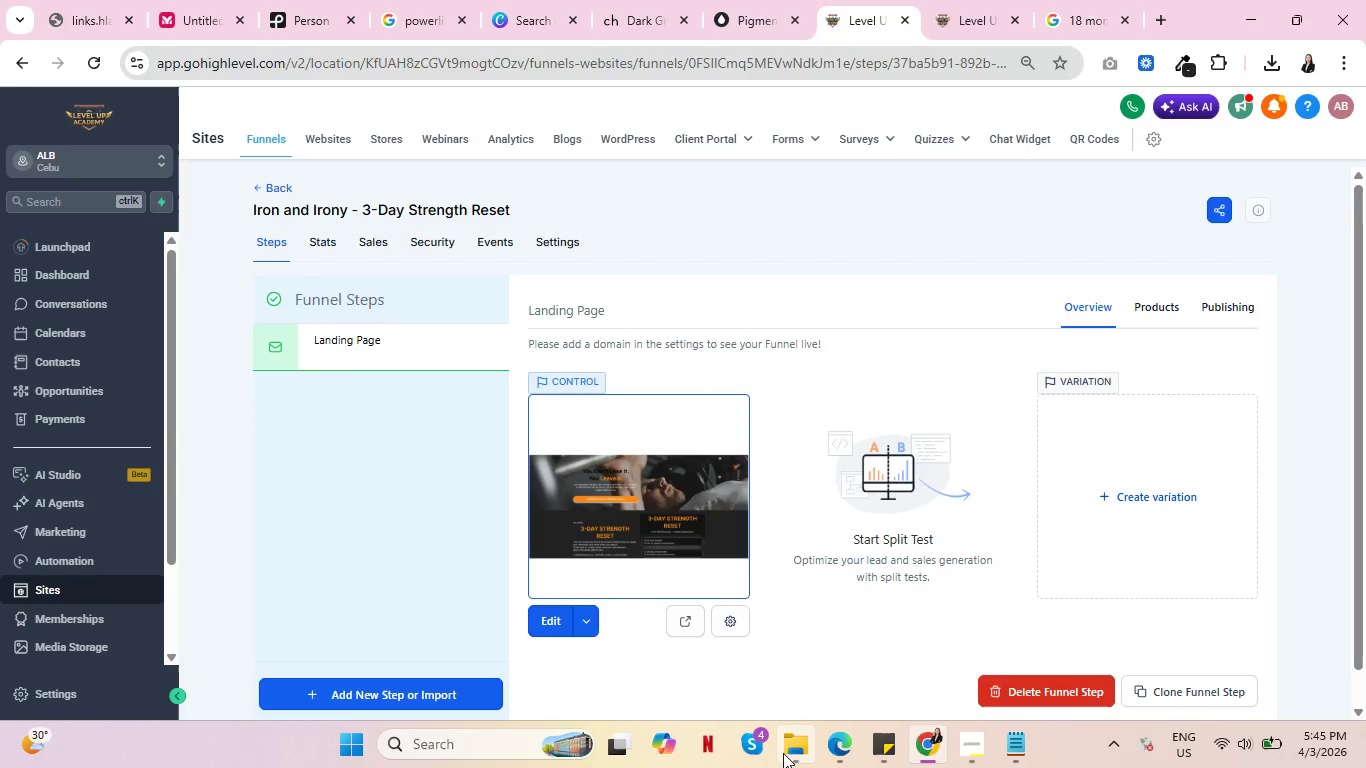 
left_click([789, 749])
 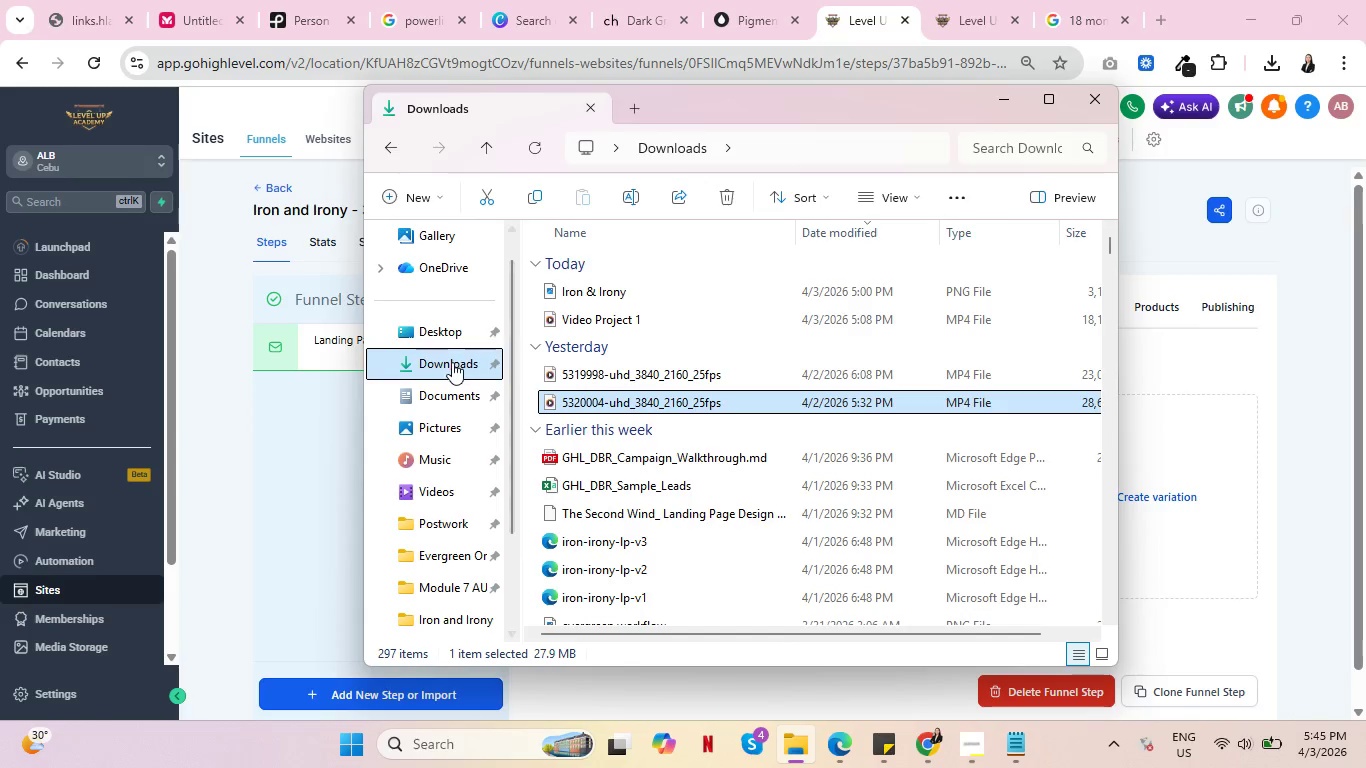 
left_click([452, 362])
 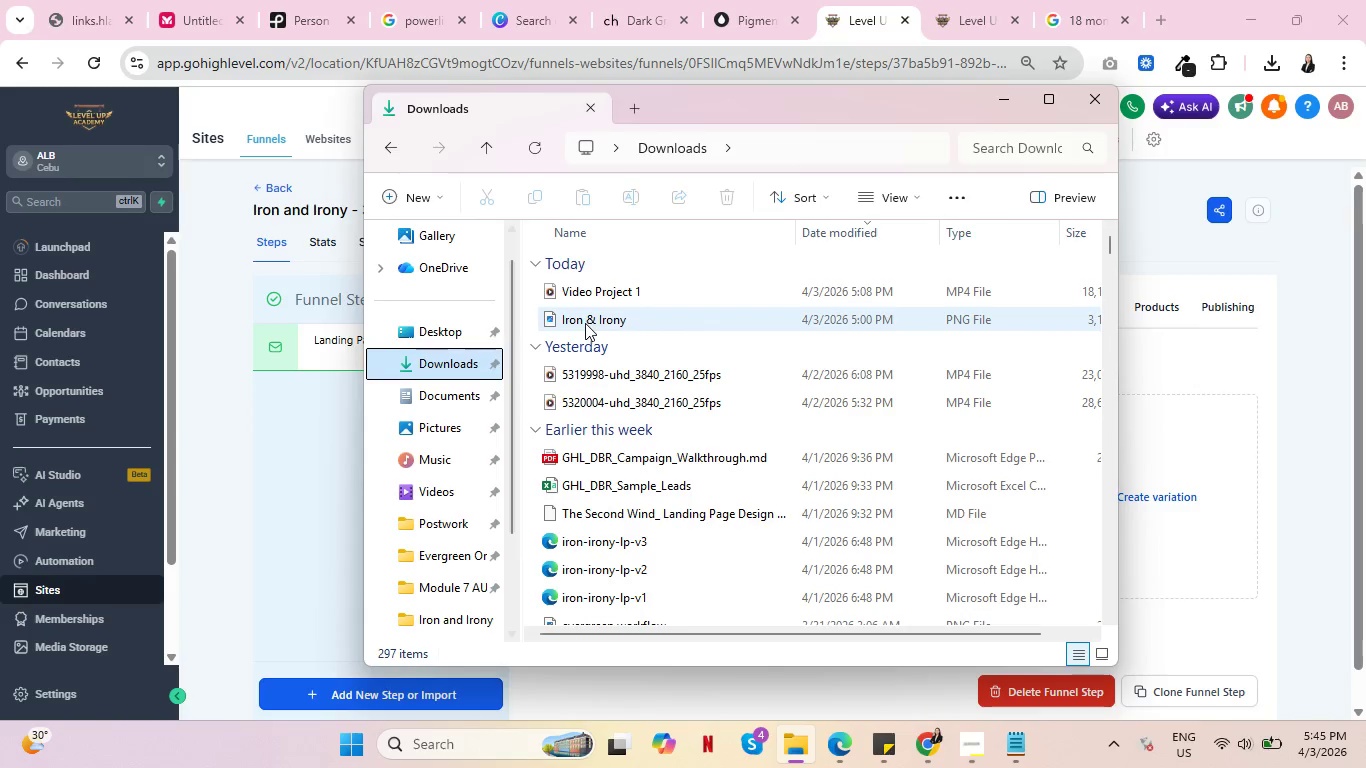 
double_click([600, 322])
 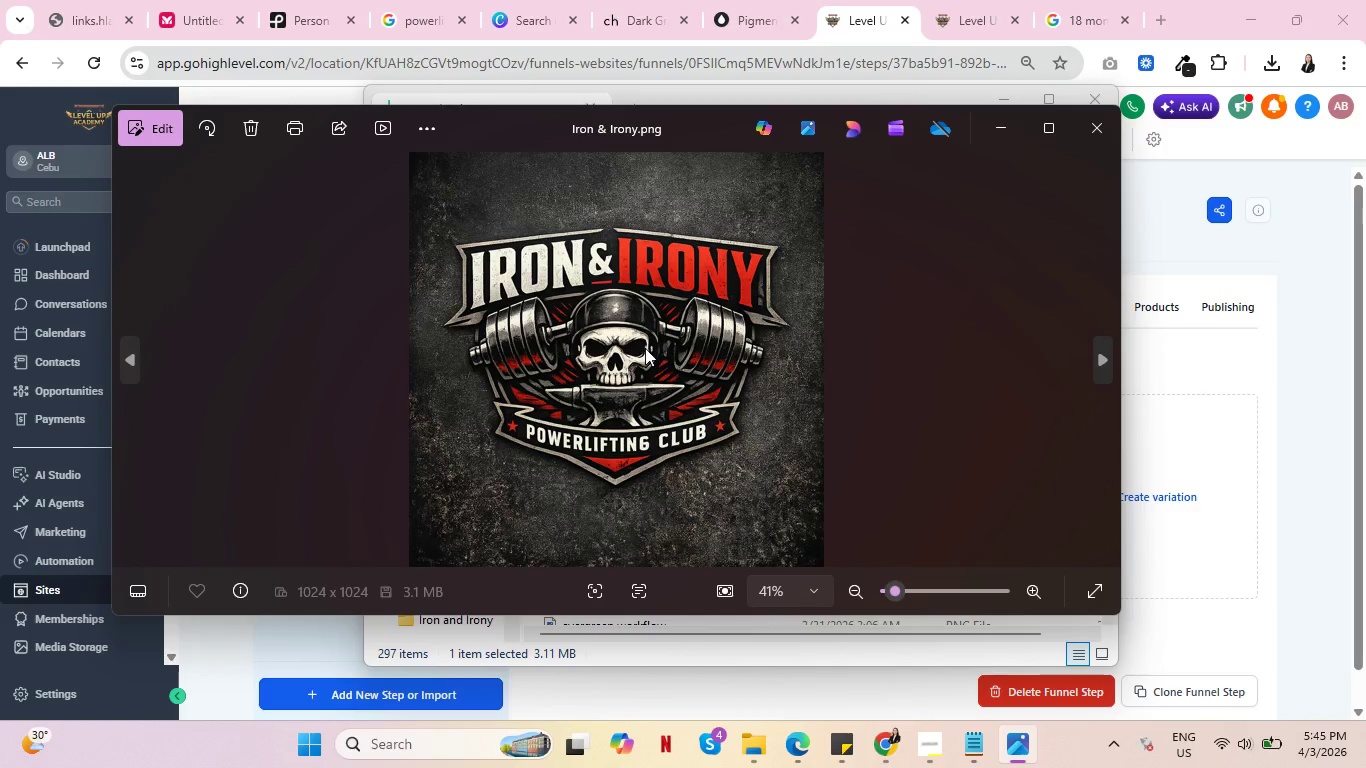 
wait(5.17)
 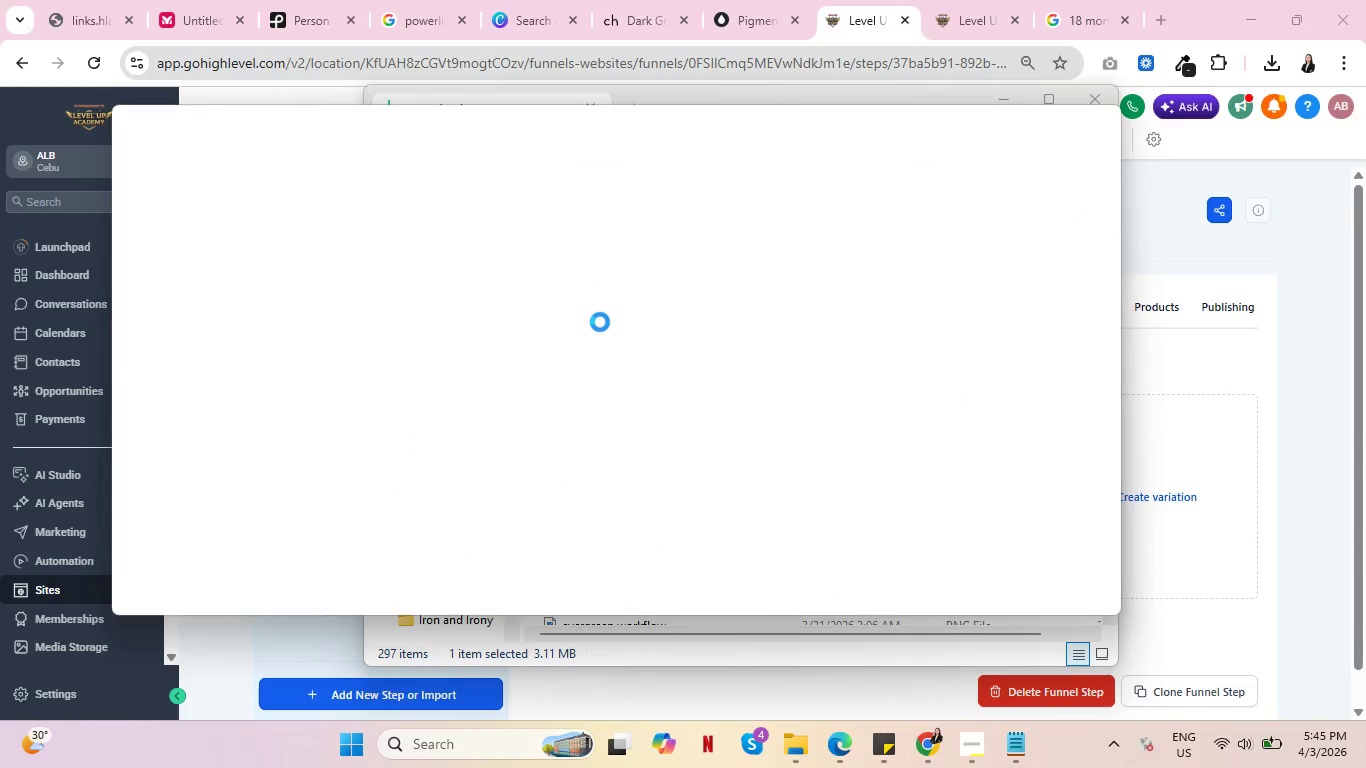 
left_click([147, 129])
 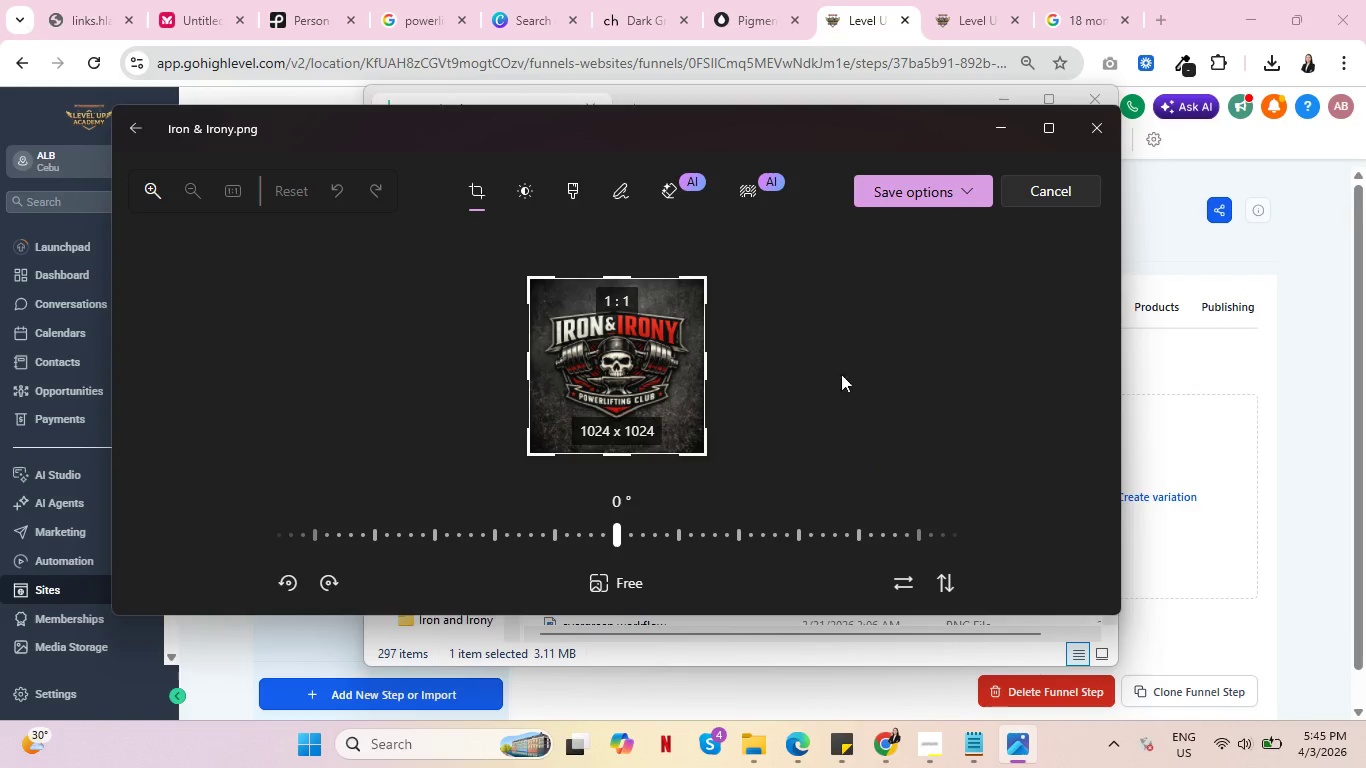 
wait(5.56)
 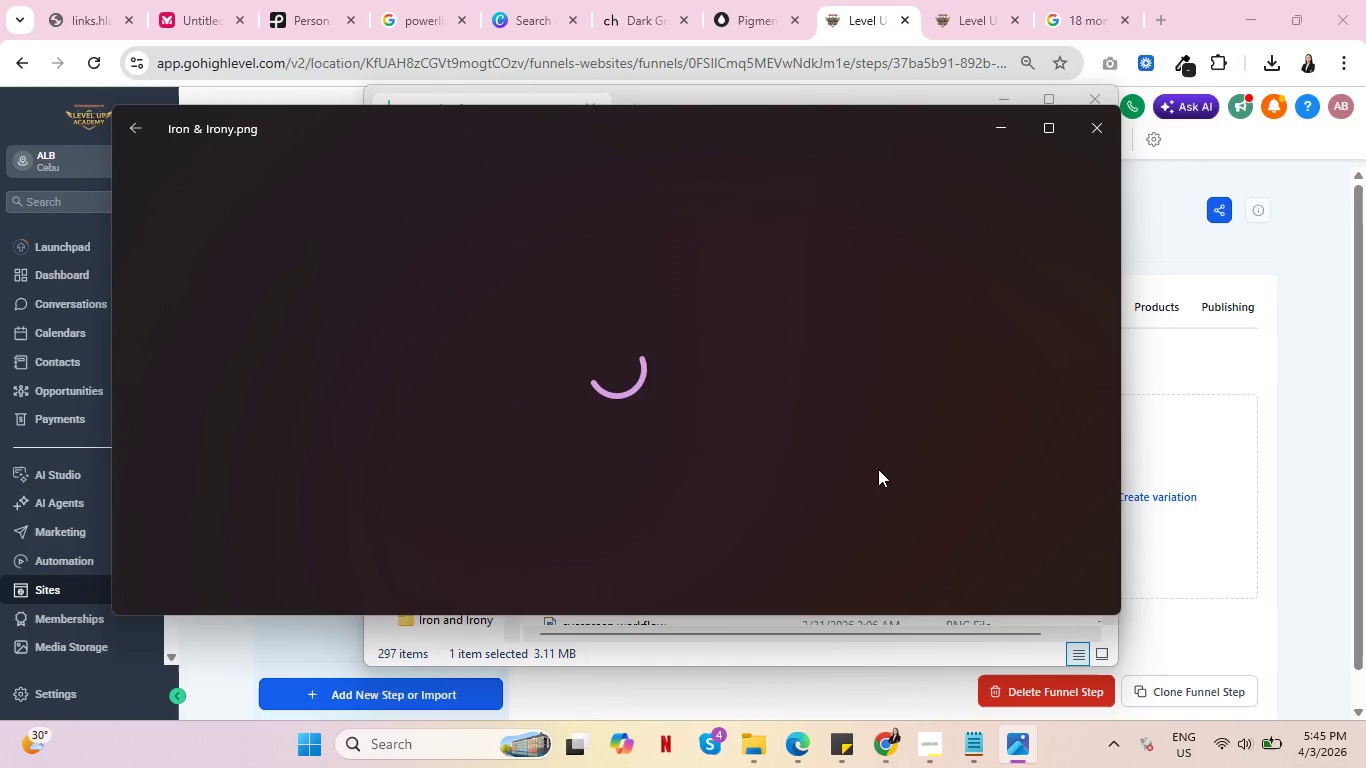 
left_click([760, 191])
 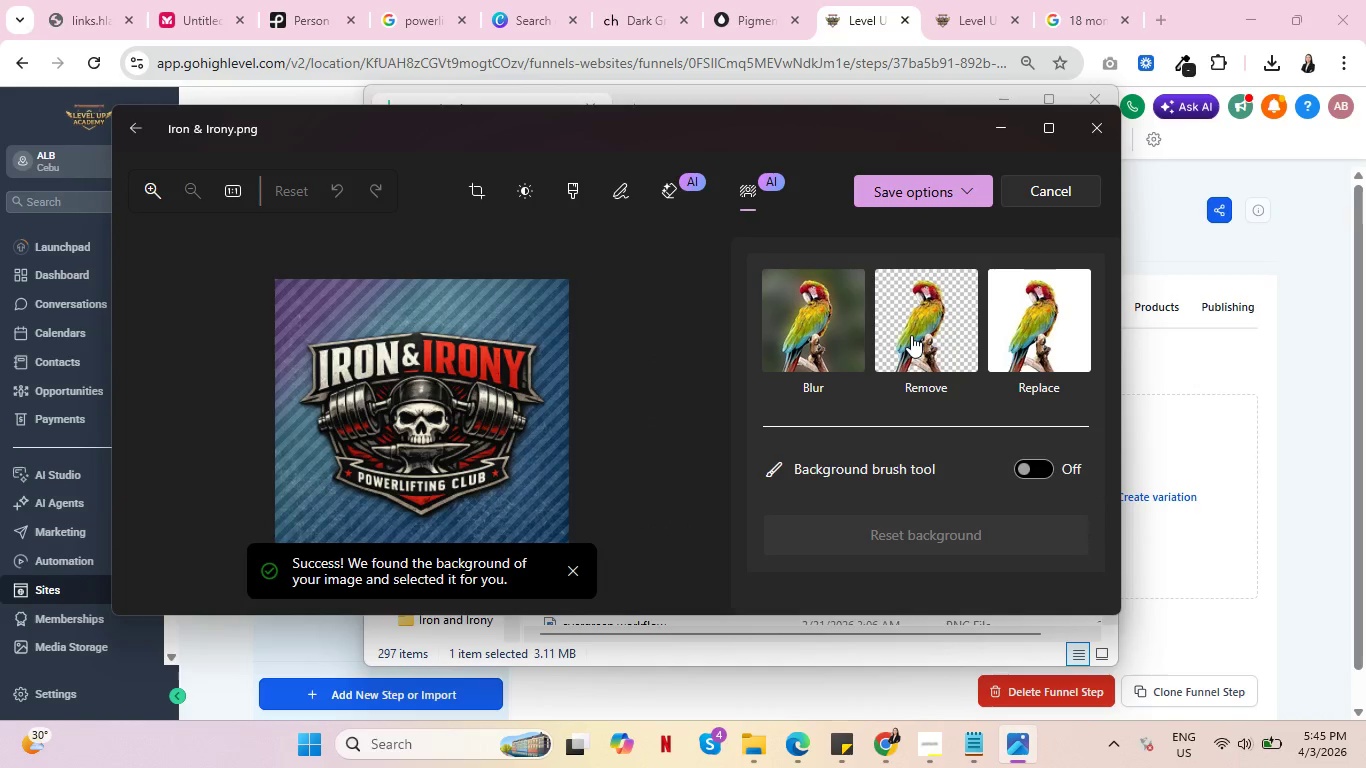 
wait(5.05)
 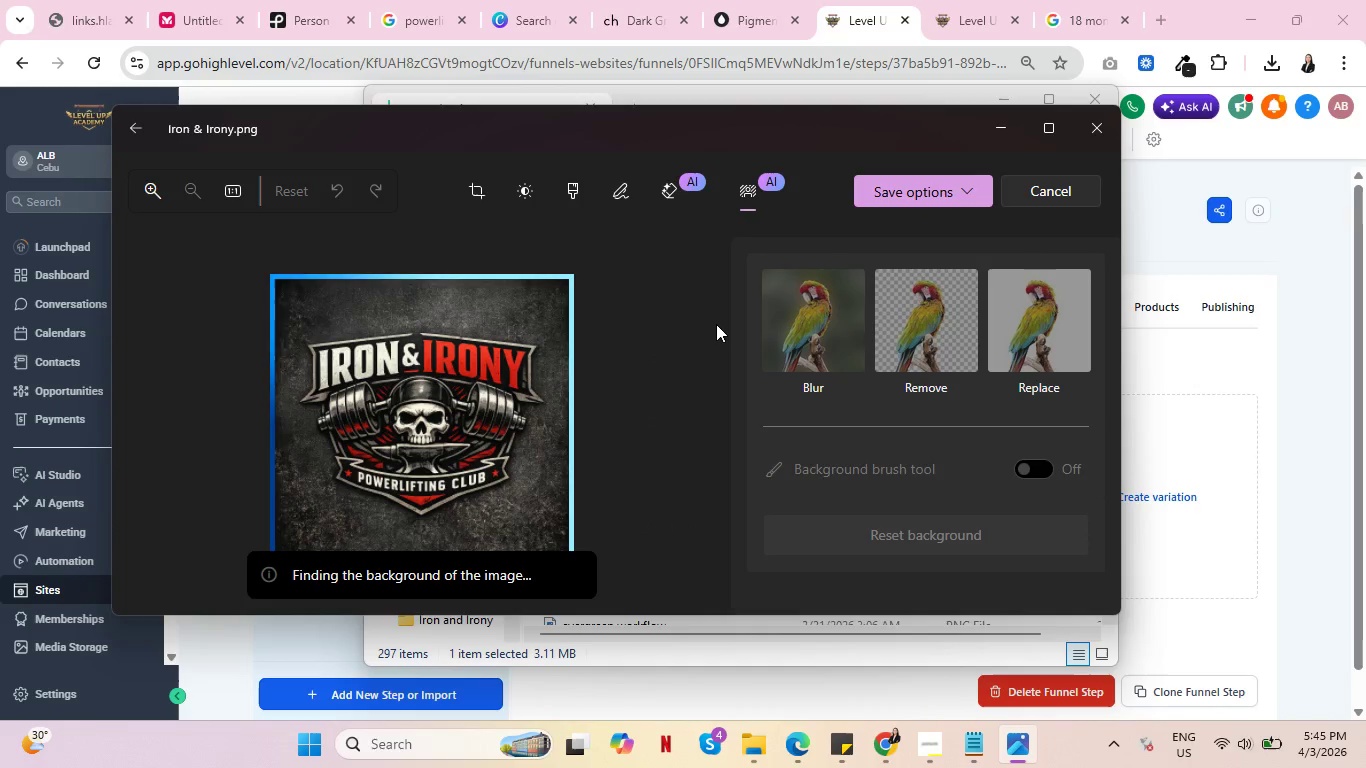 
left_click([916, 332])
 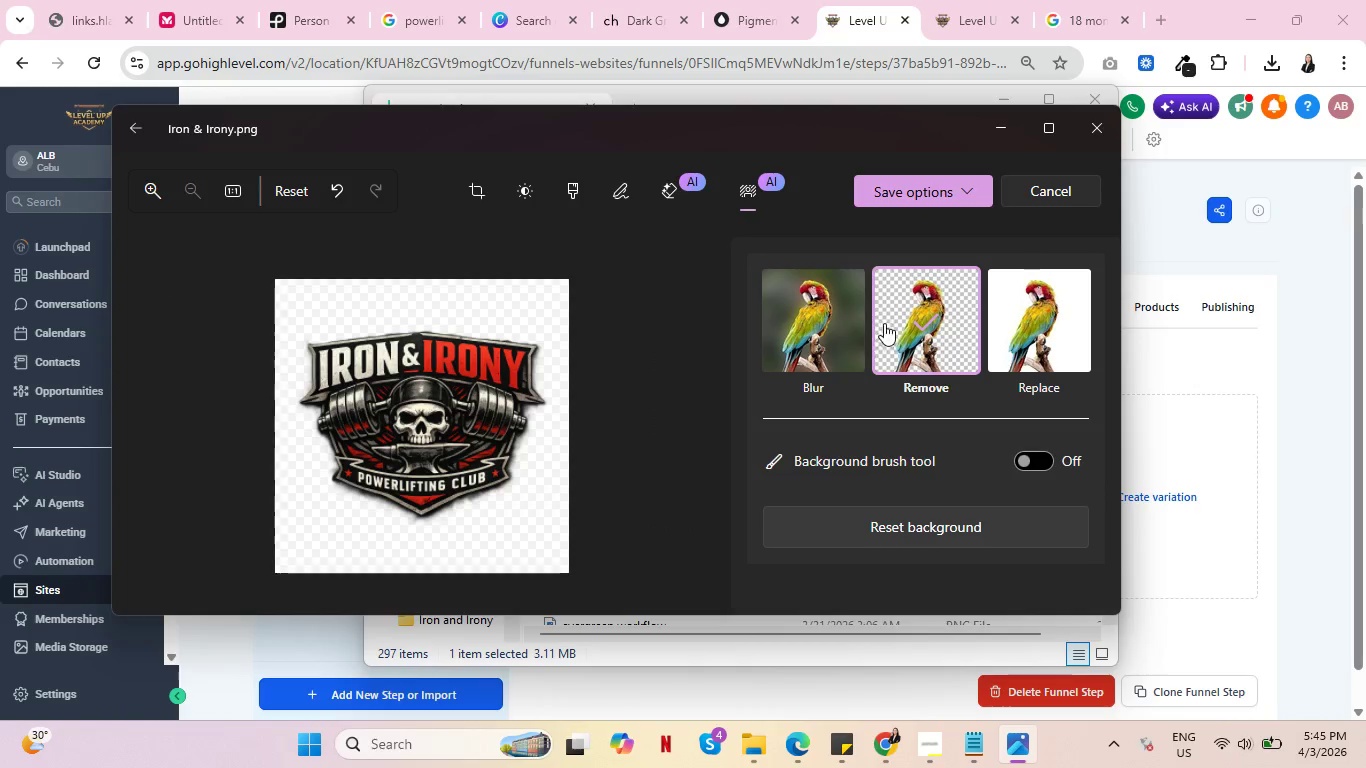 
left_click([964, 191])
 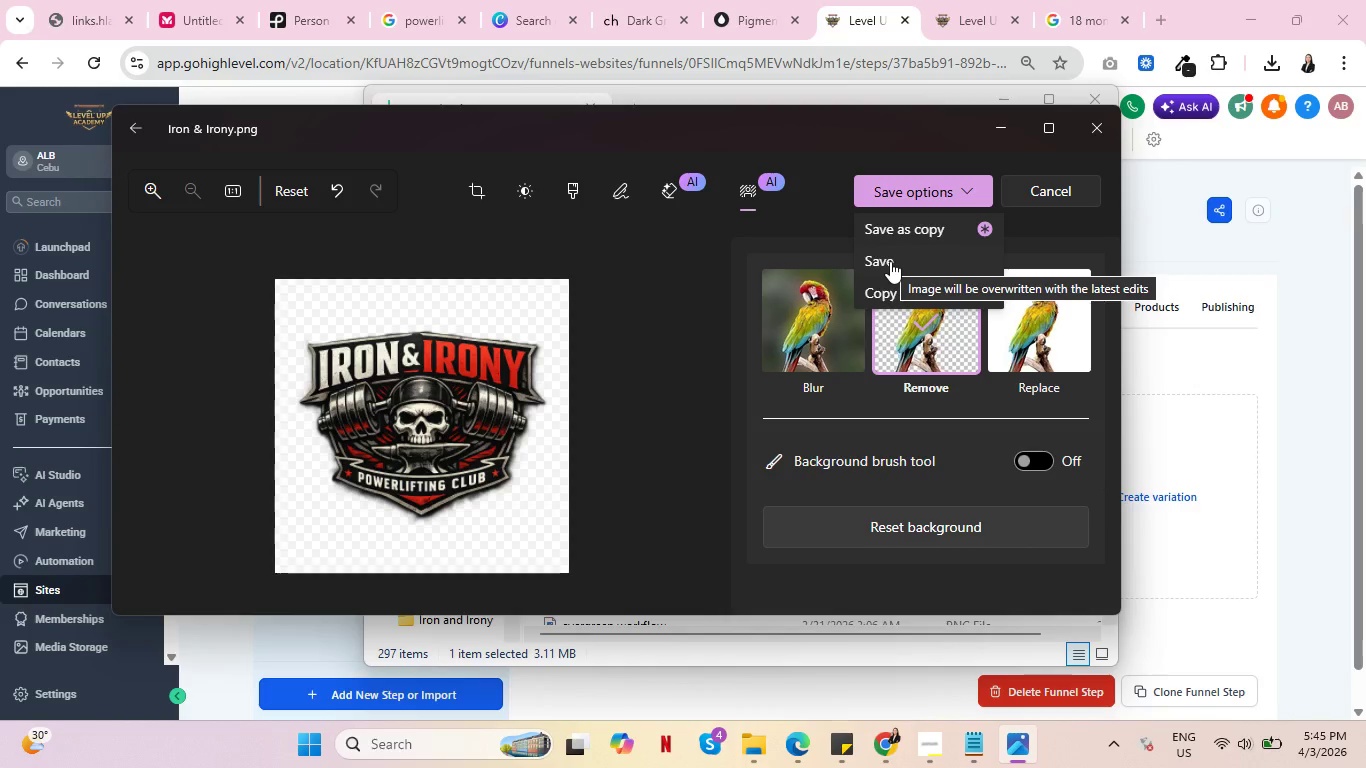 
left_click([890, 261])
 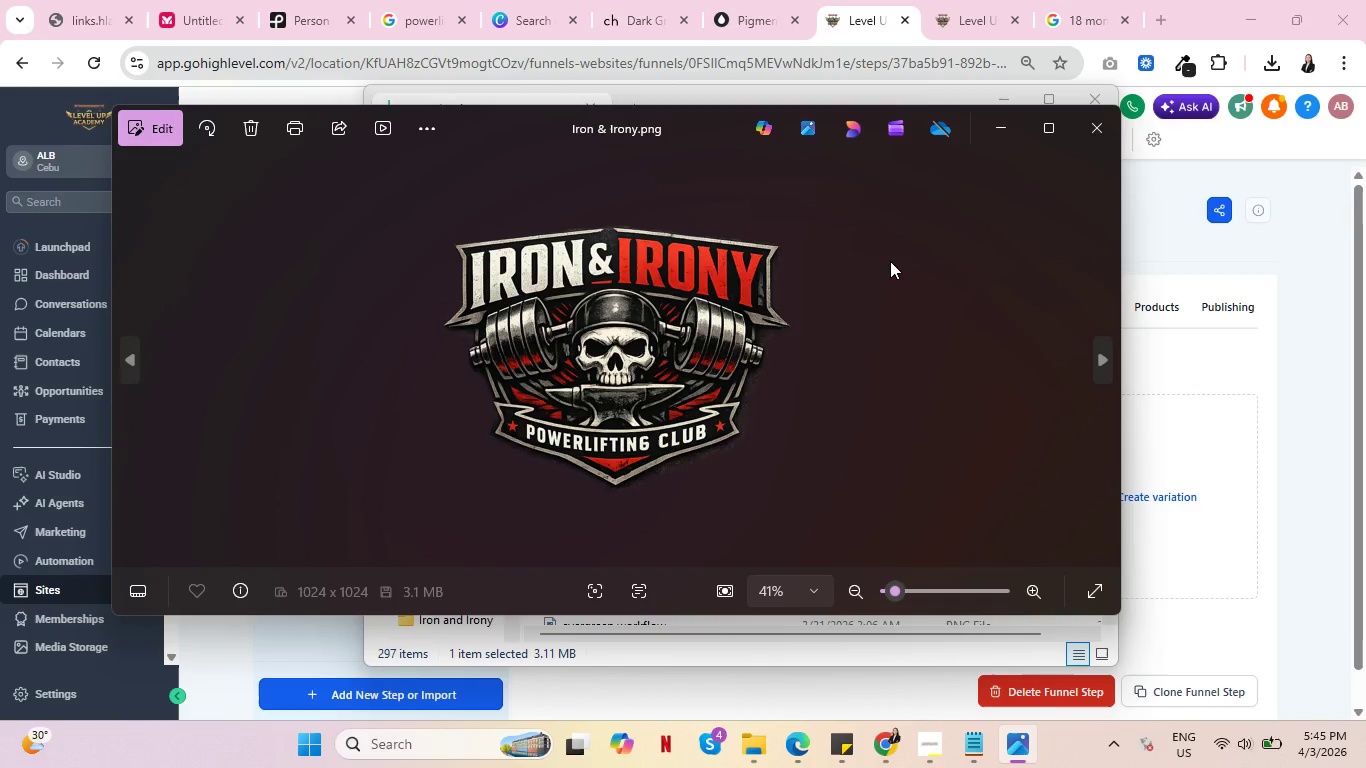 
key(Control+ControlLeft)
 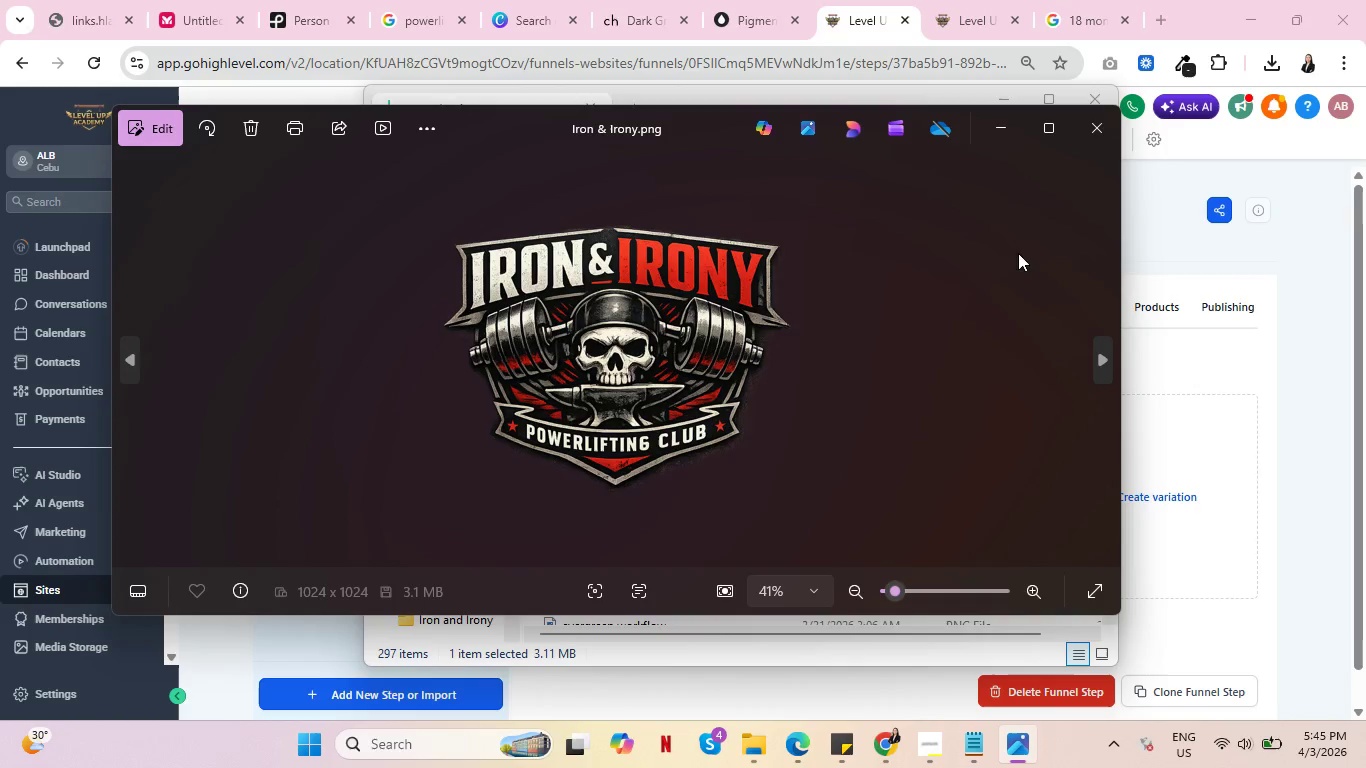 
key(Control+ControlLeft)
 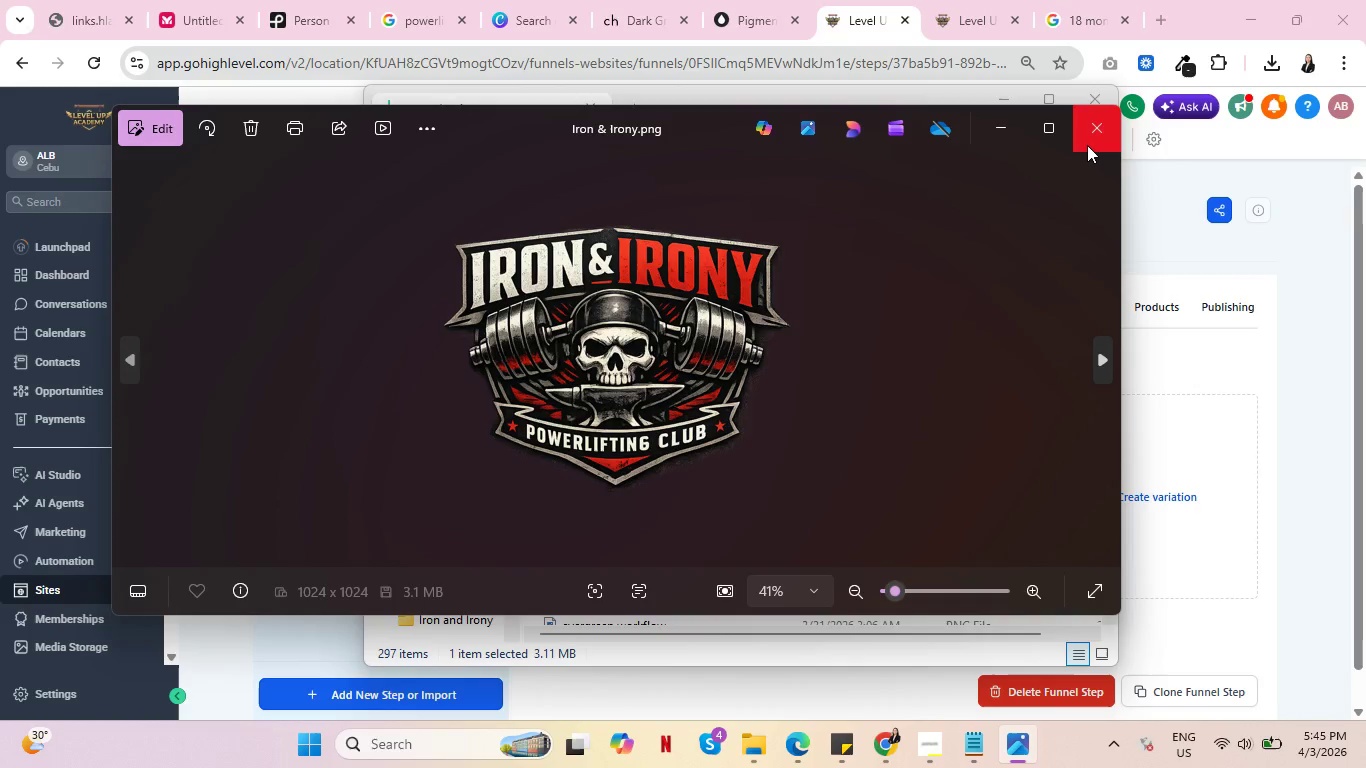 
left_click([1087, 145])
 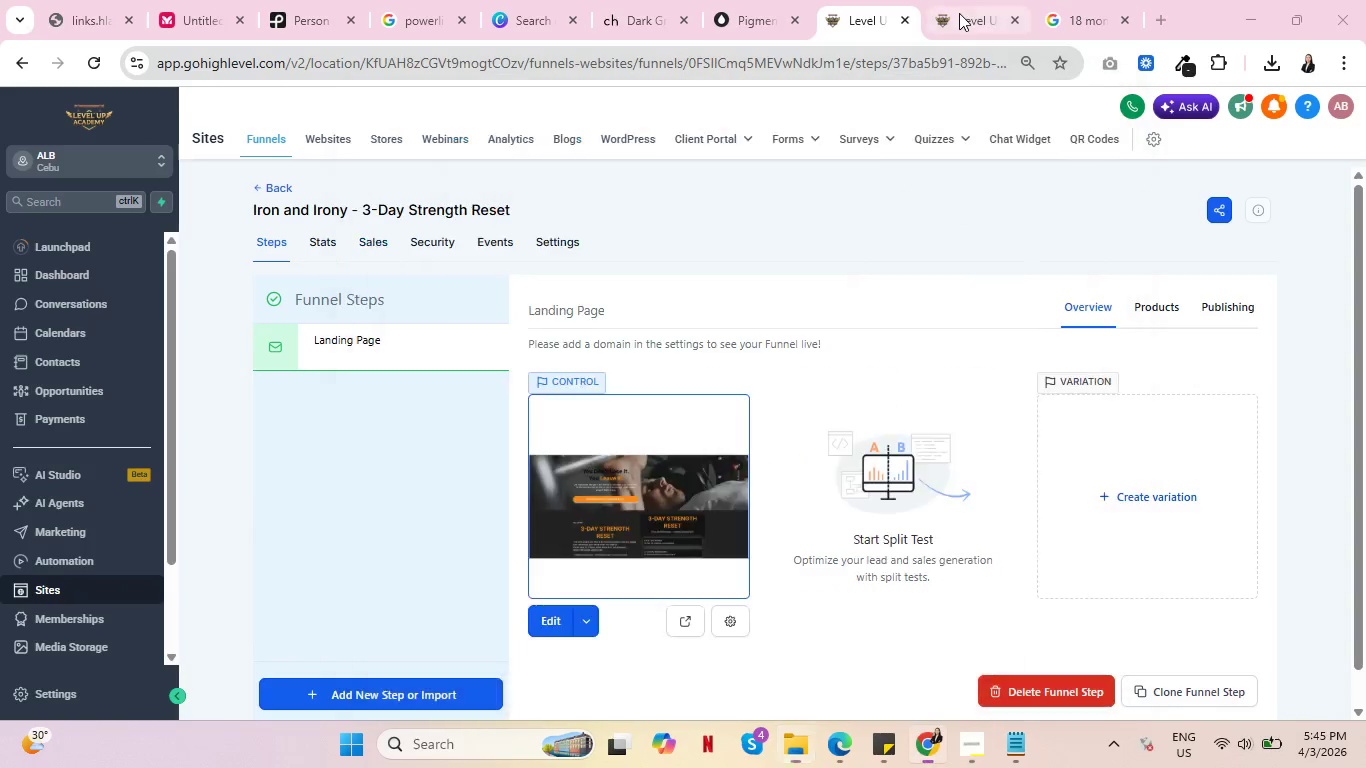 
double_click([854, 0])
 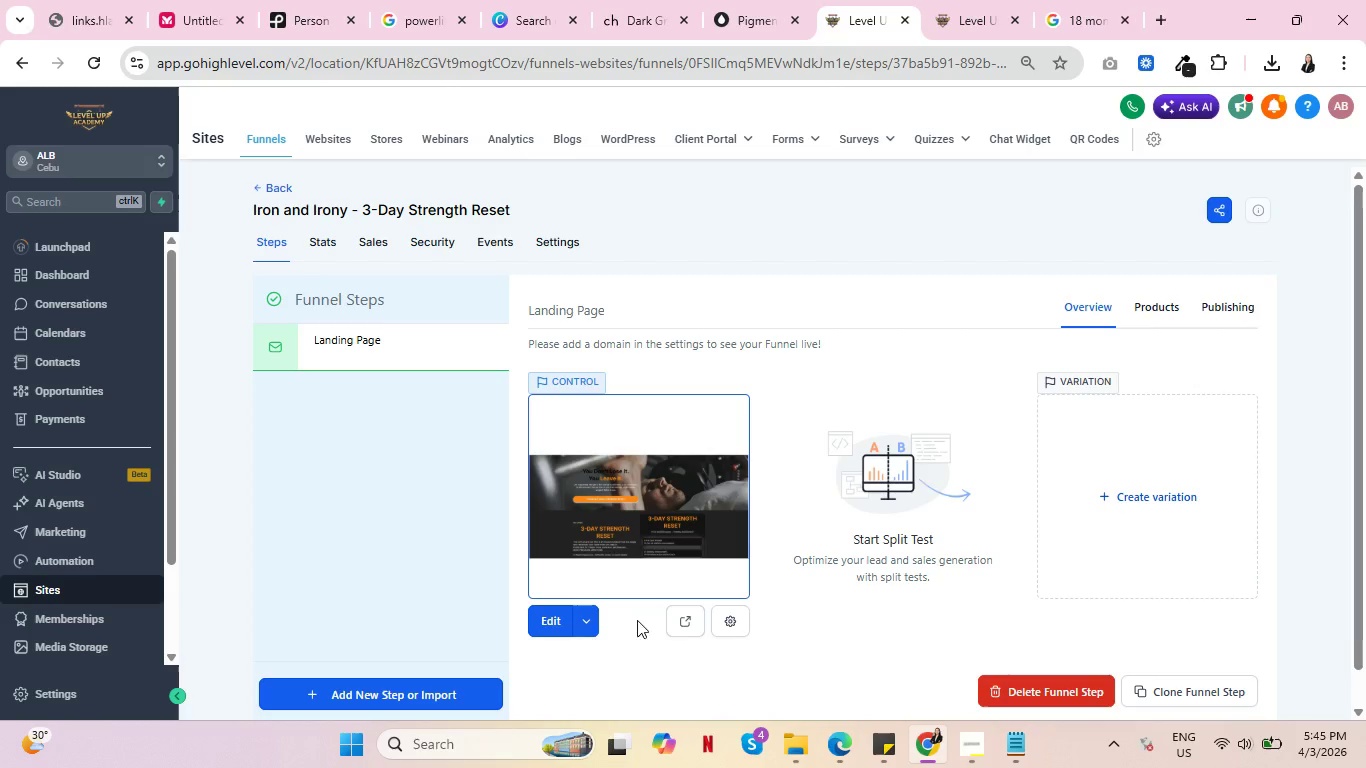 
left_click([575, 611])
 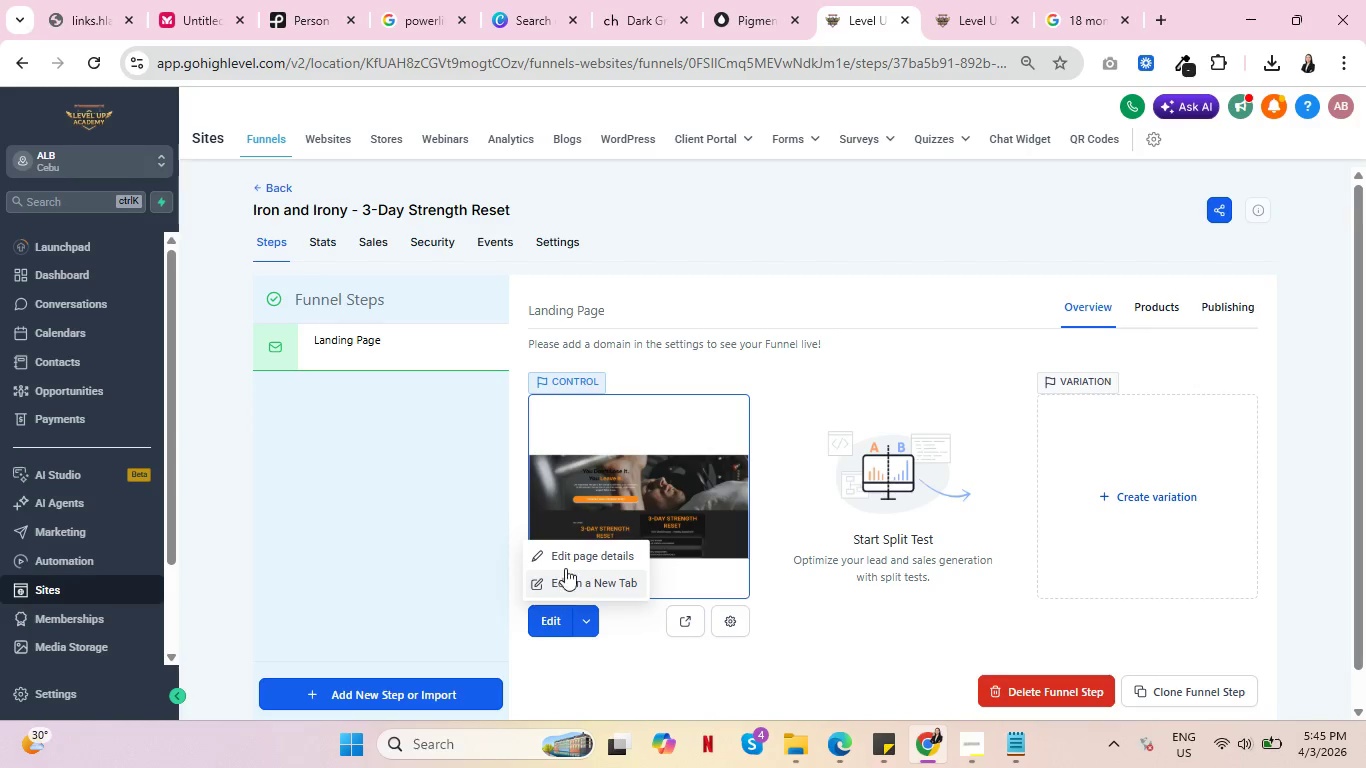 
left_click([575, 549])
 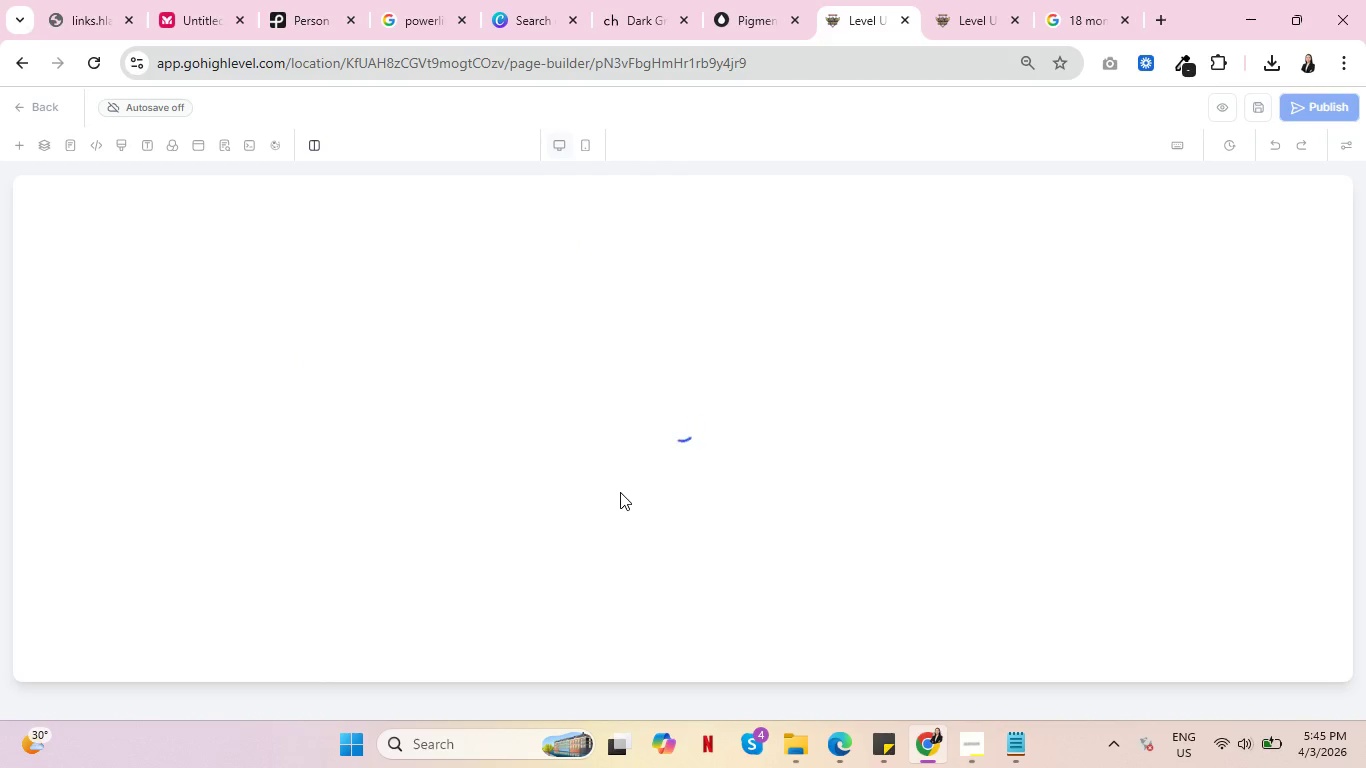 
wait(10.89)
 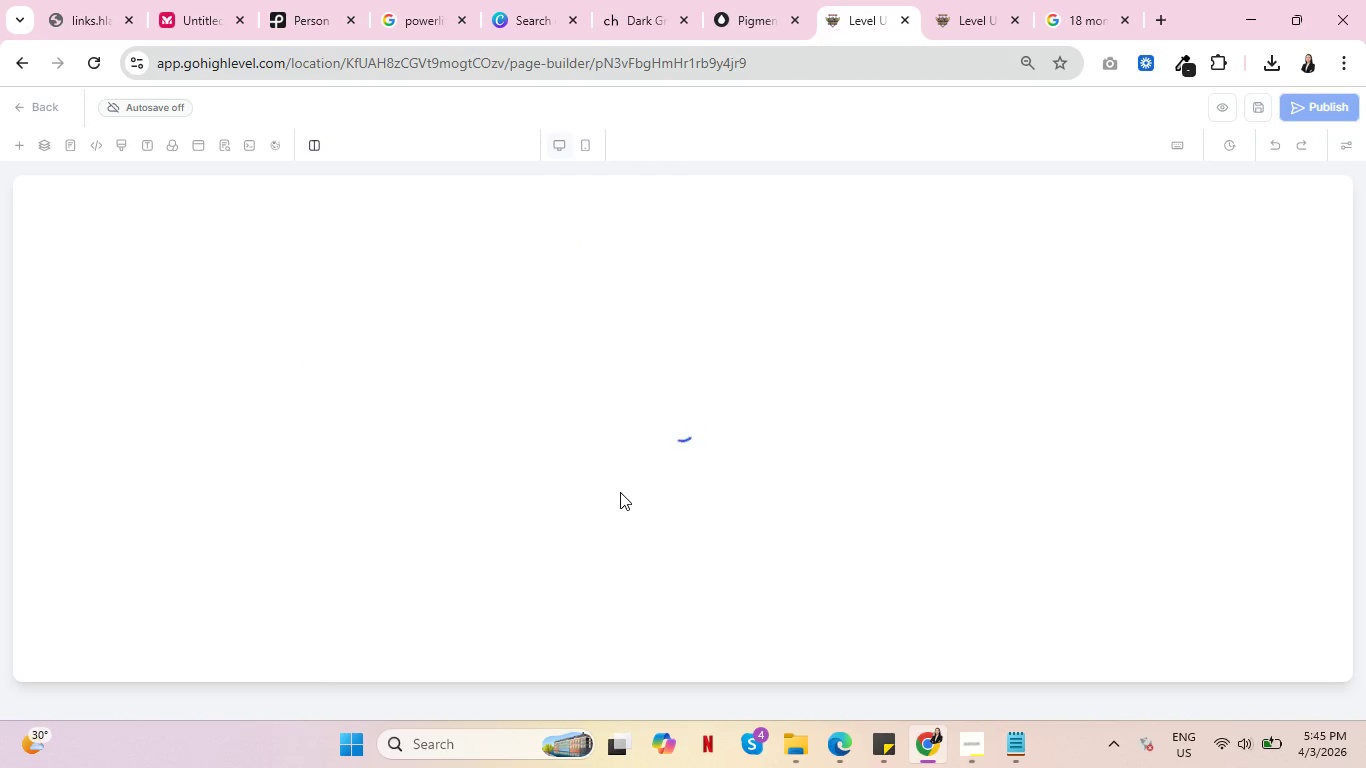 
left_click([260, 226])
 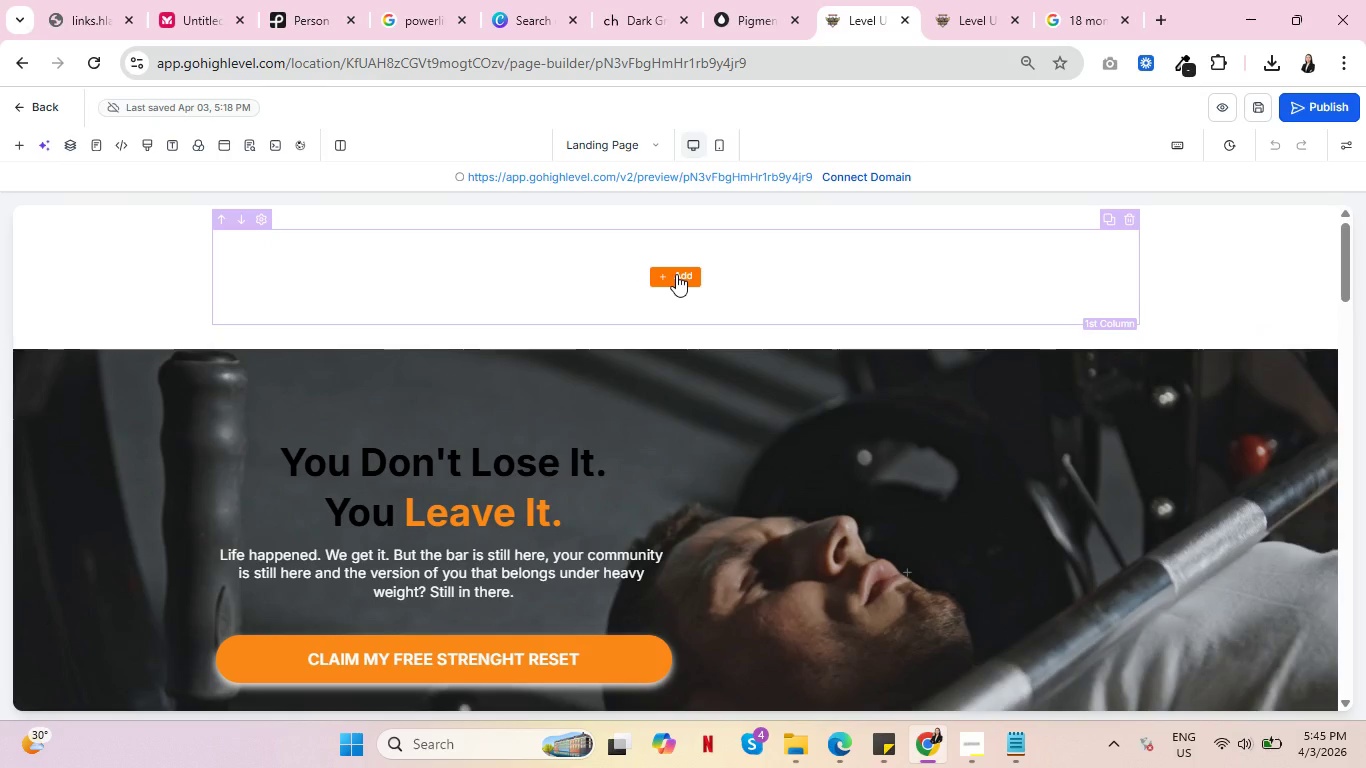 
left_click([676, 274])
 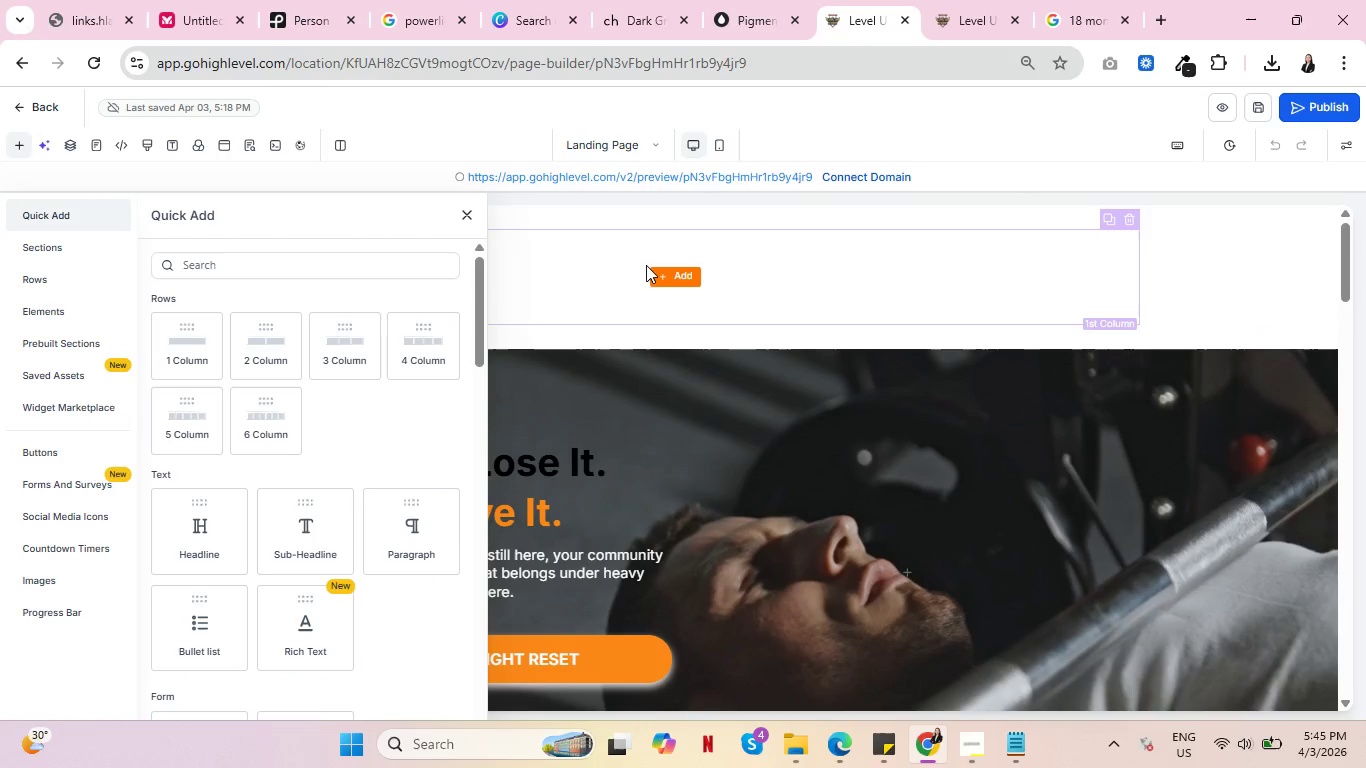 
scroll: coordinate [359, 454], scroll_direction: down, amount: 7.0
 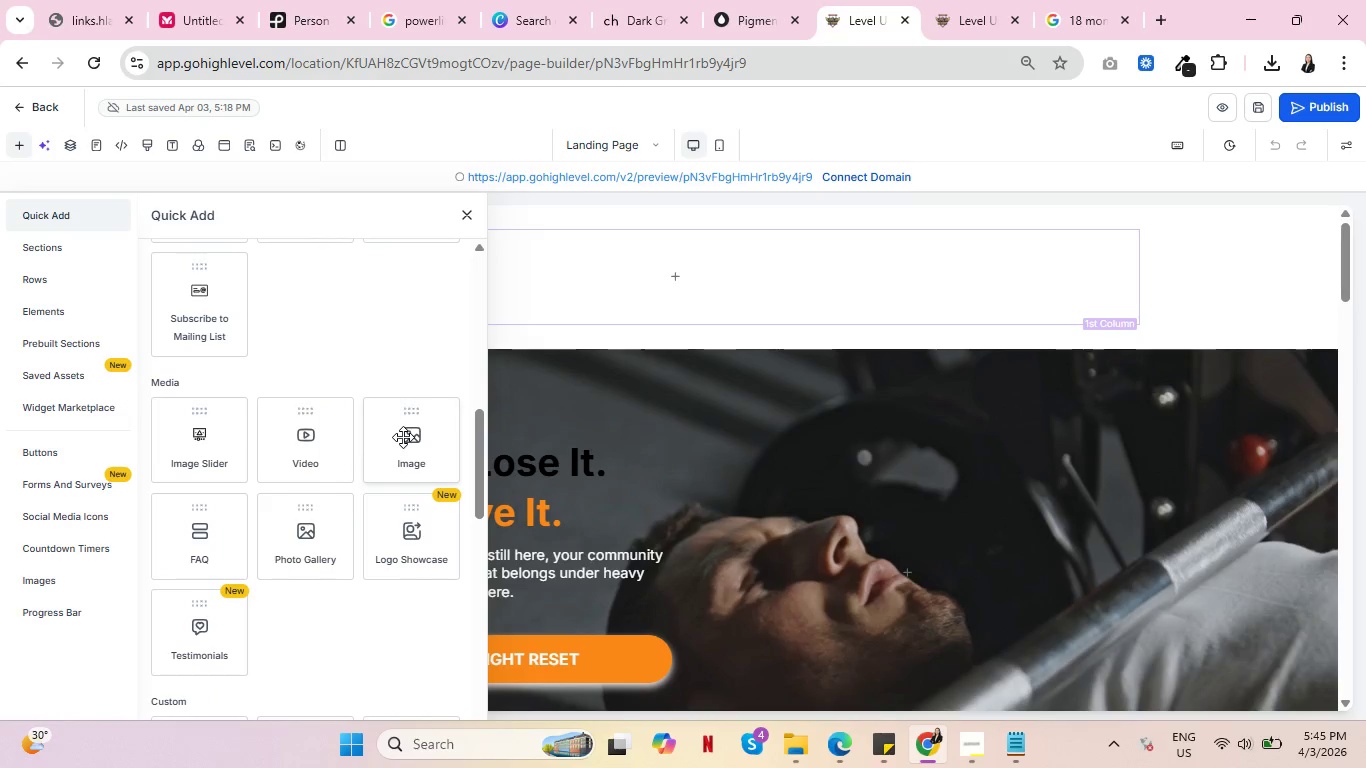 
left_click([403, 437])
 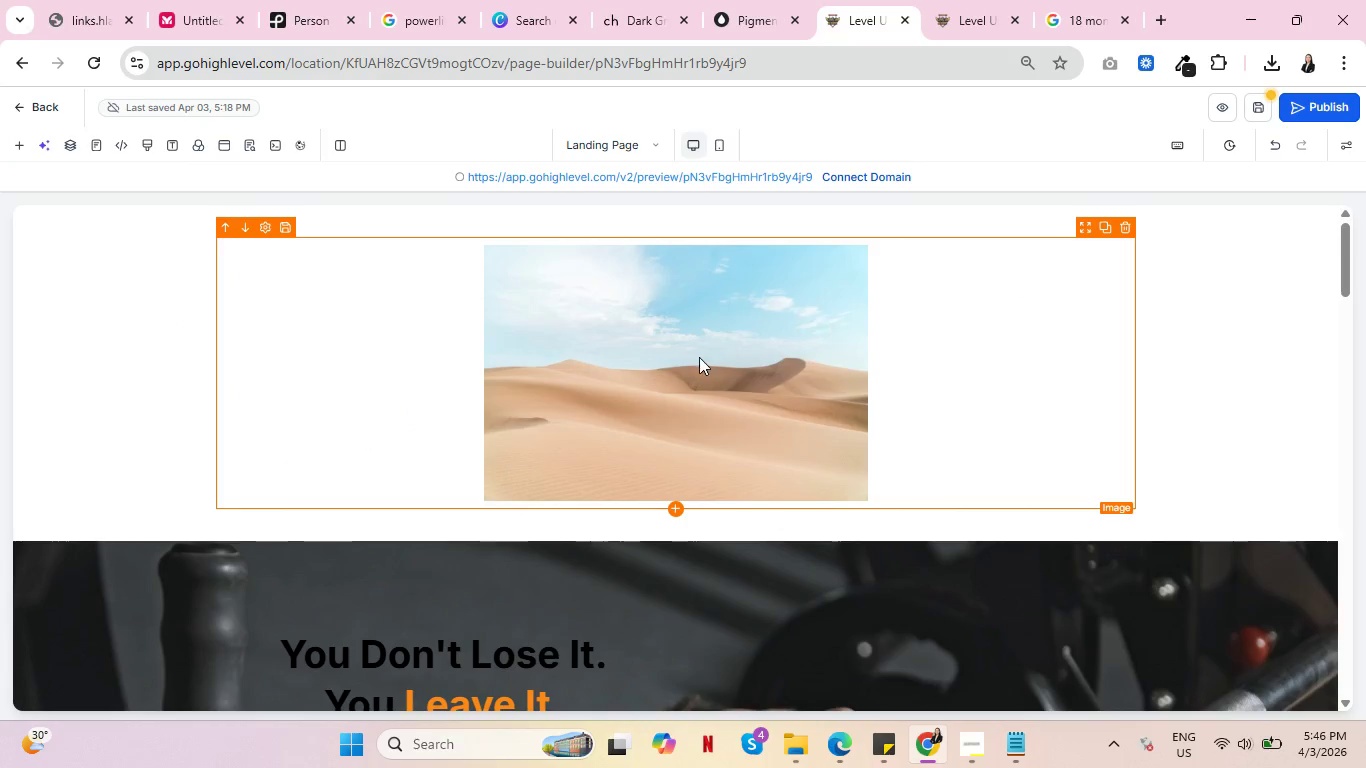 
wait(6.42)
 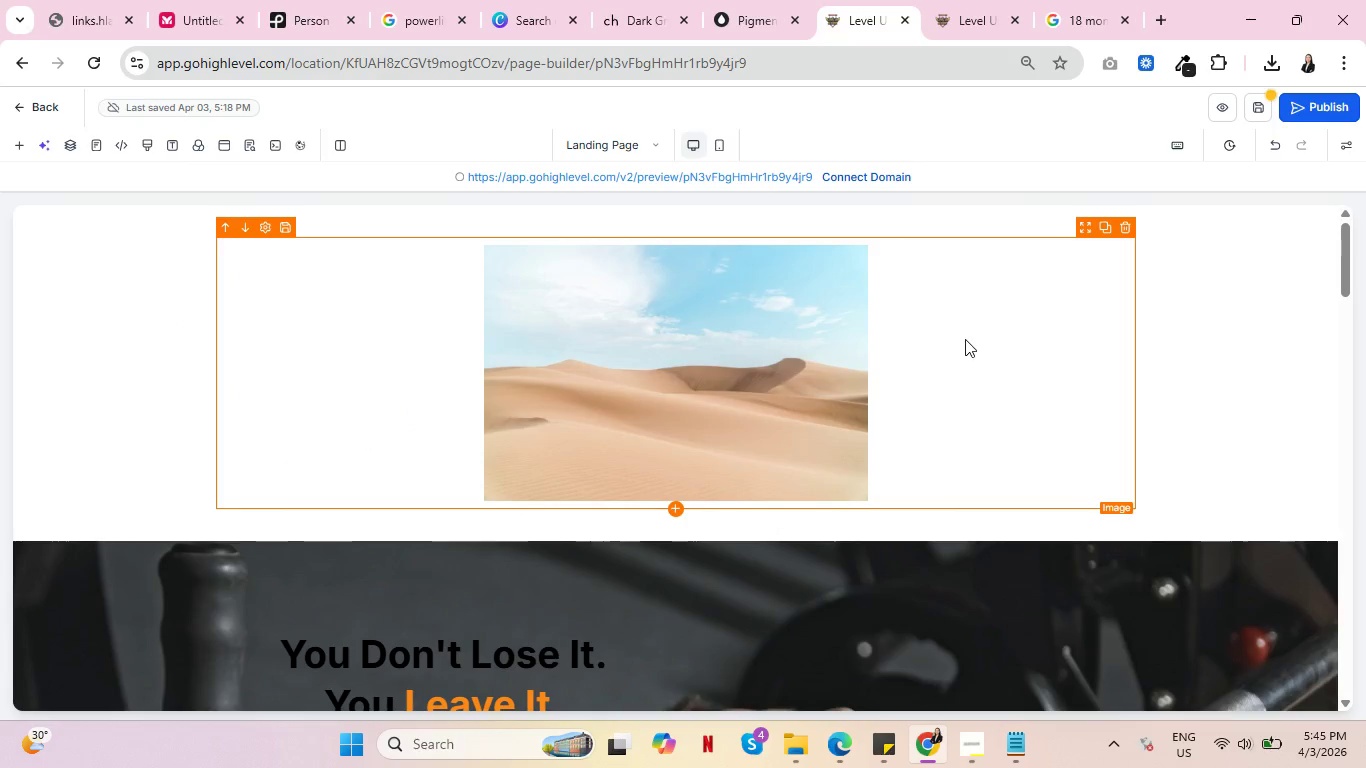 
left_click([1125, 233])
 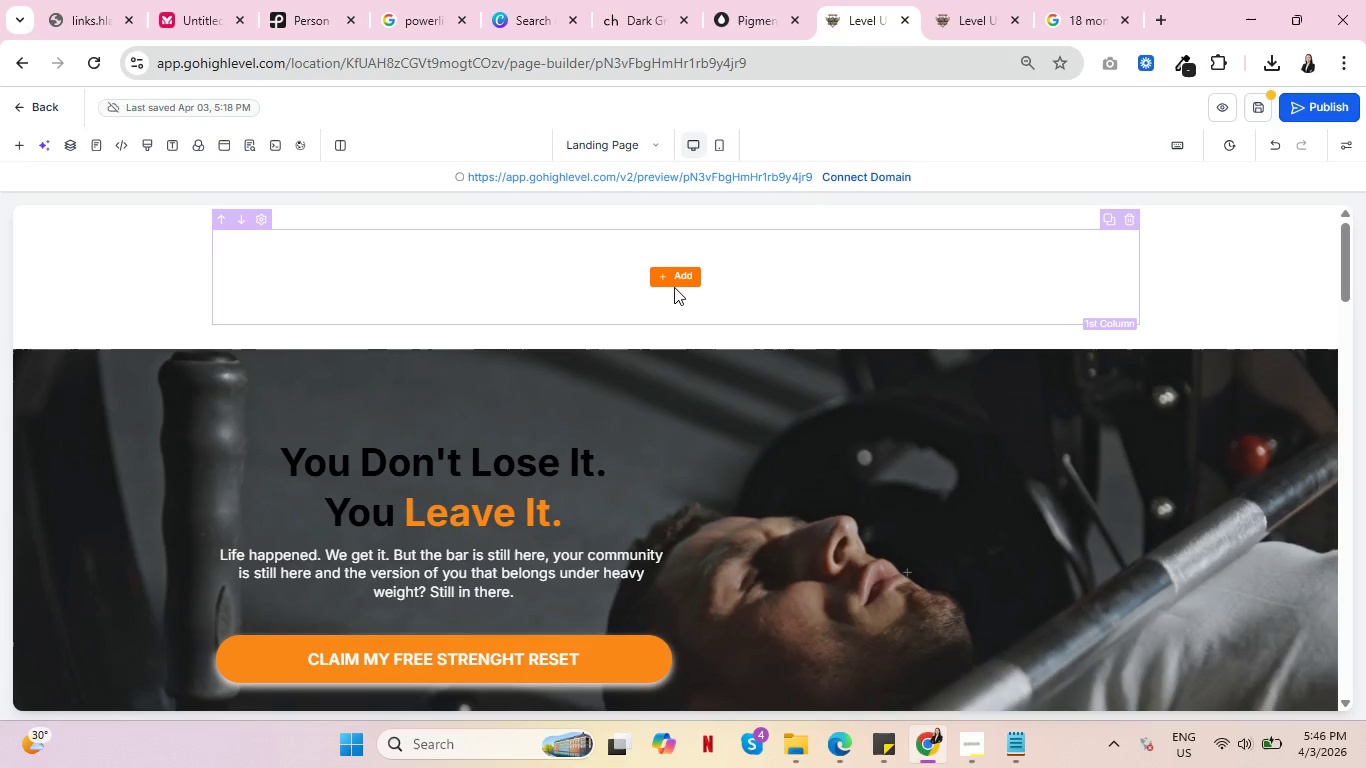 
left_click([676, 281])
 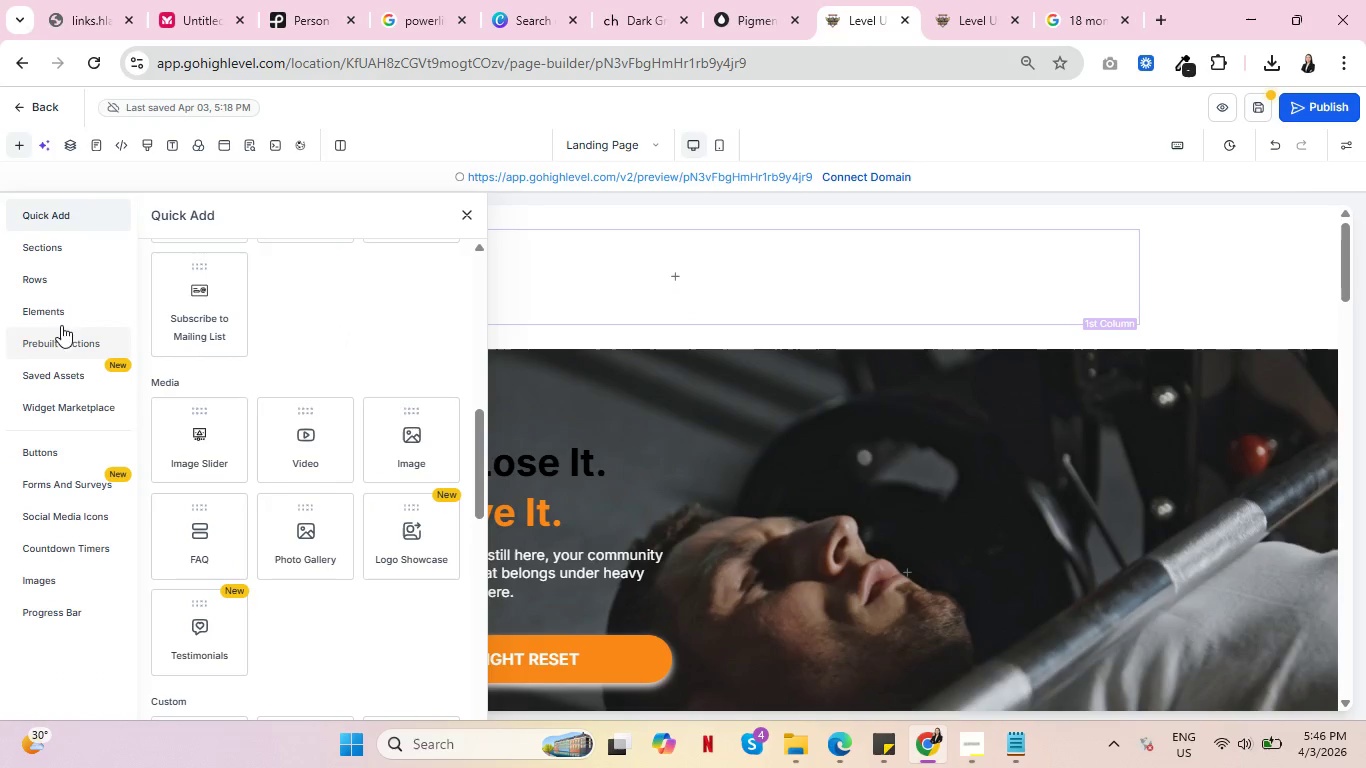 
left_click([54, 251])
 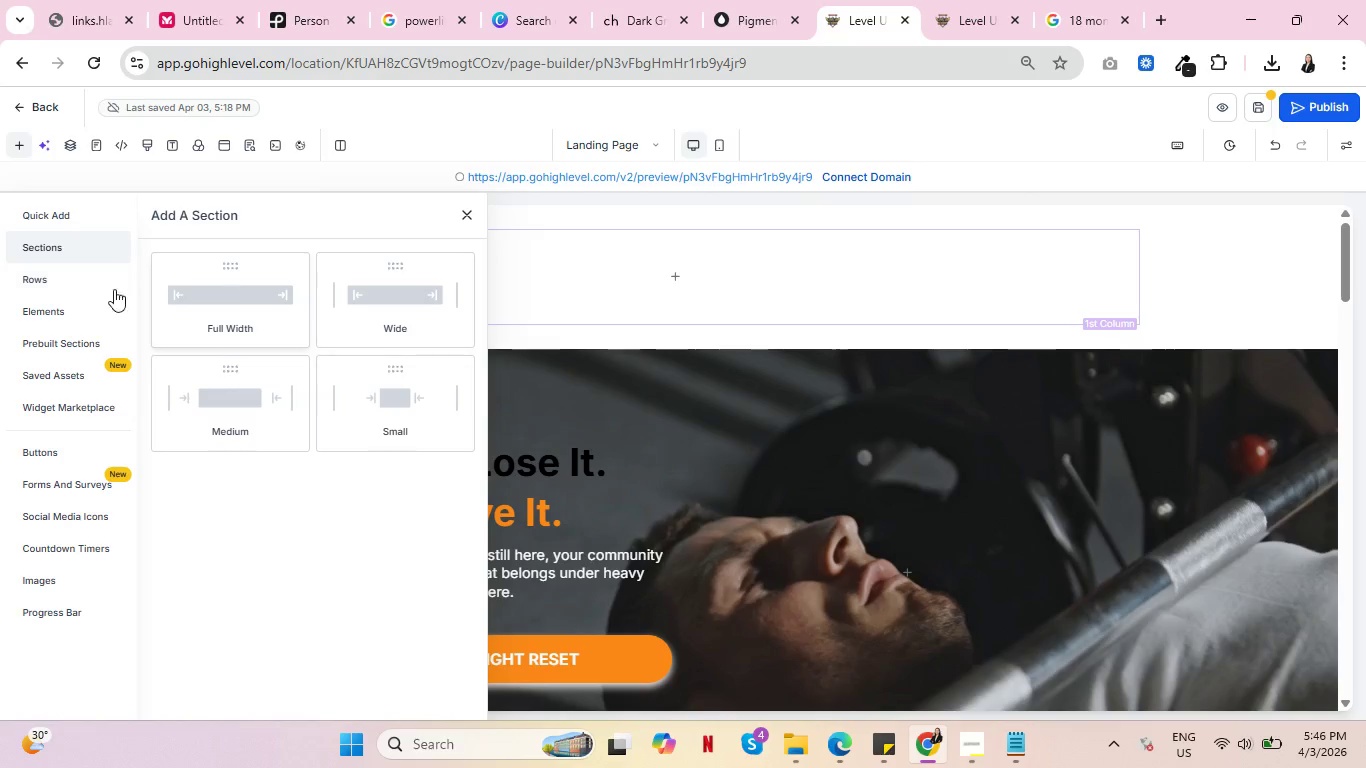 
left_click([63, 268])
 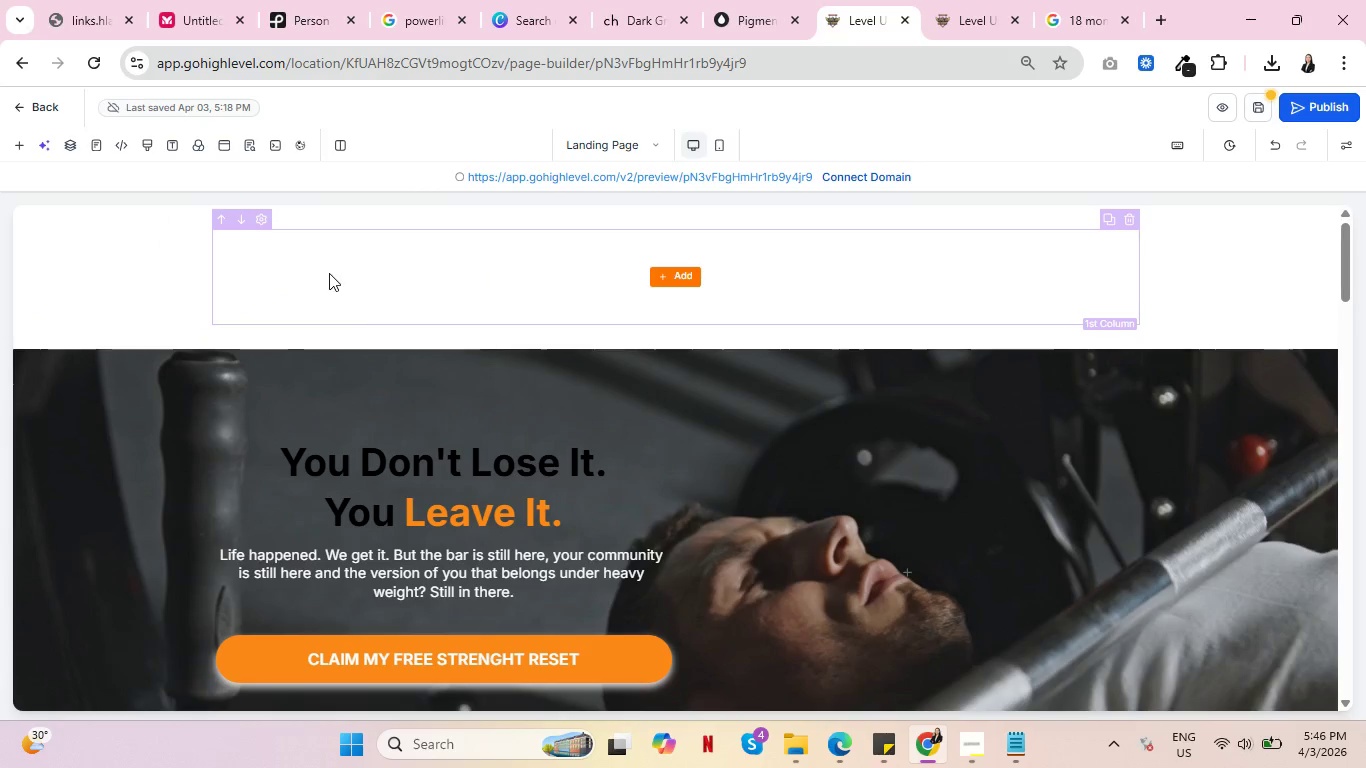 
left_click([687, 275])
 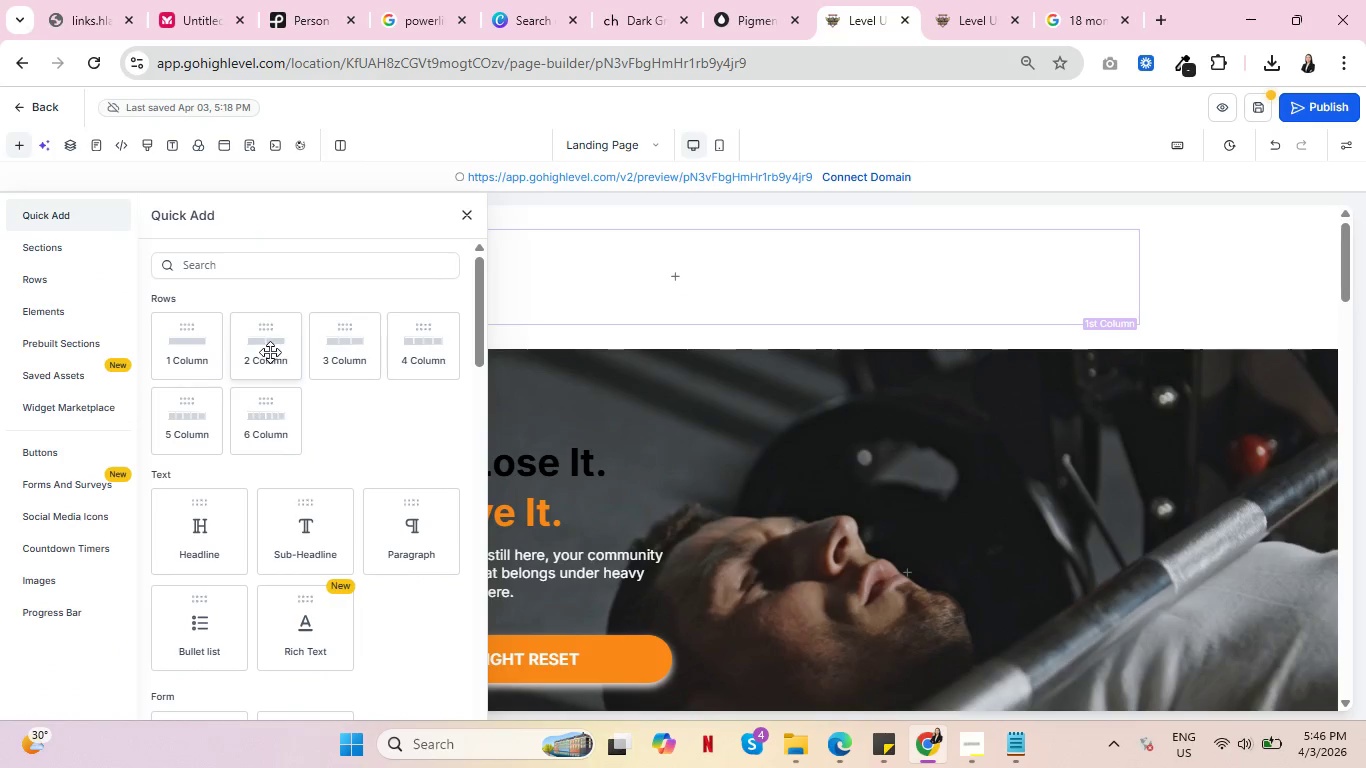 
left_click([270, 350])
 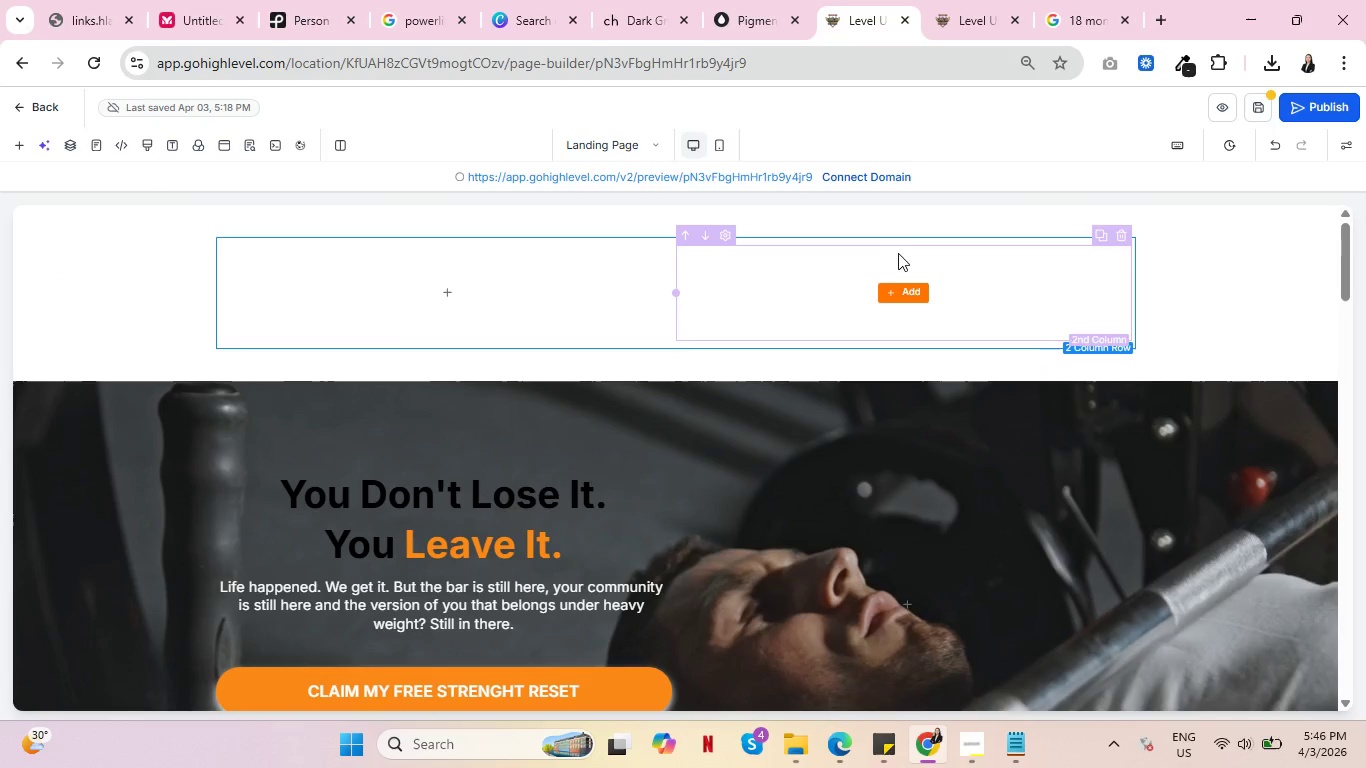 
left_click([453, 284])
 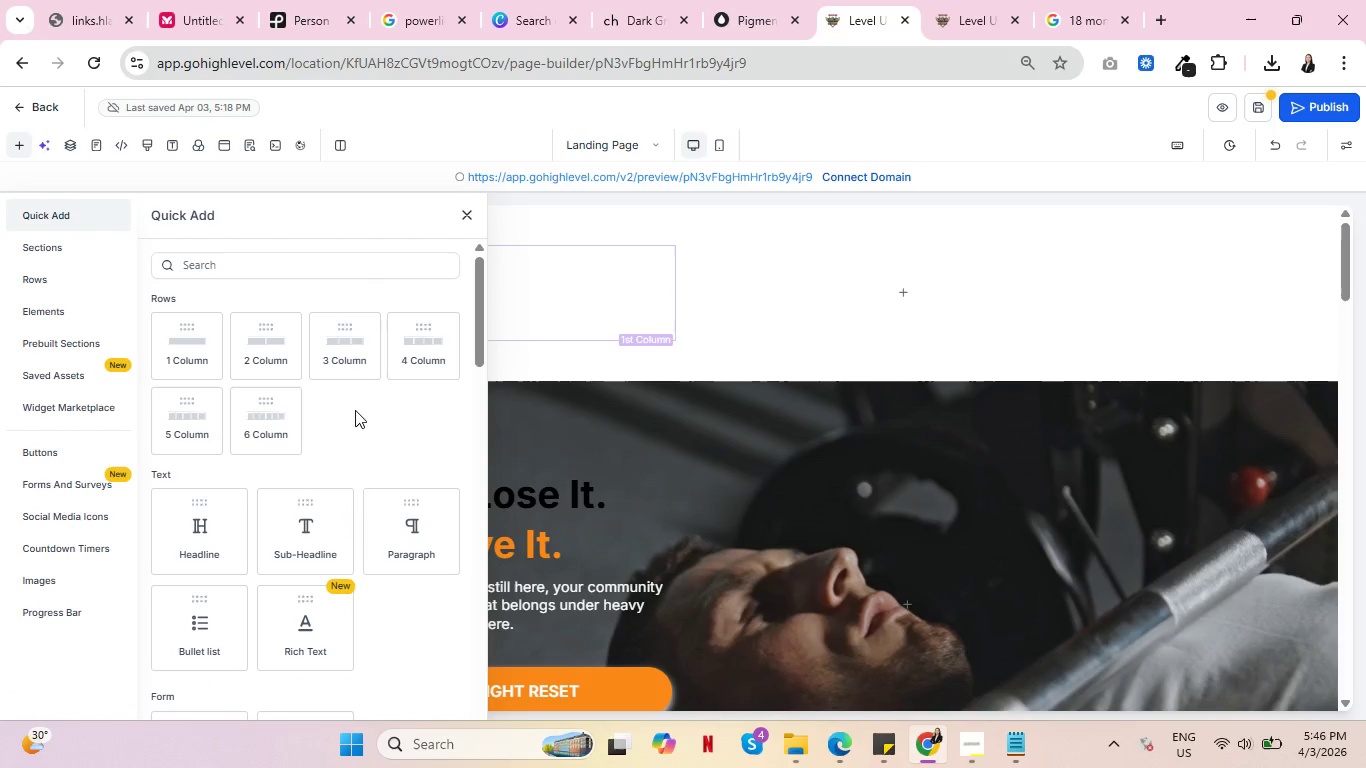 
scroll: coordinate [368, 500], scroll_direction: down, amount: 5.0
 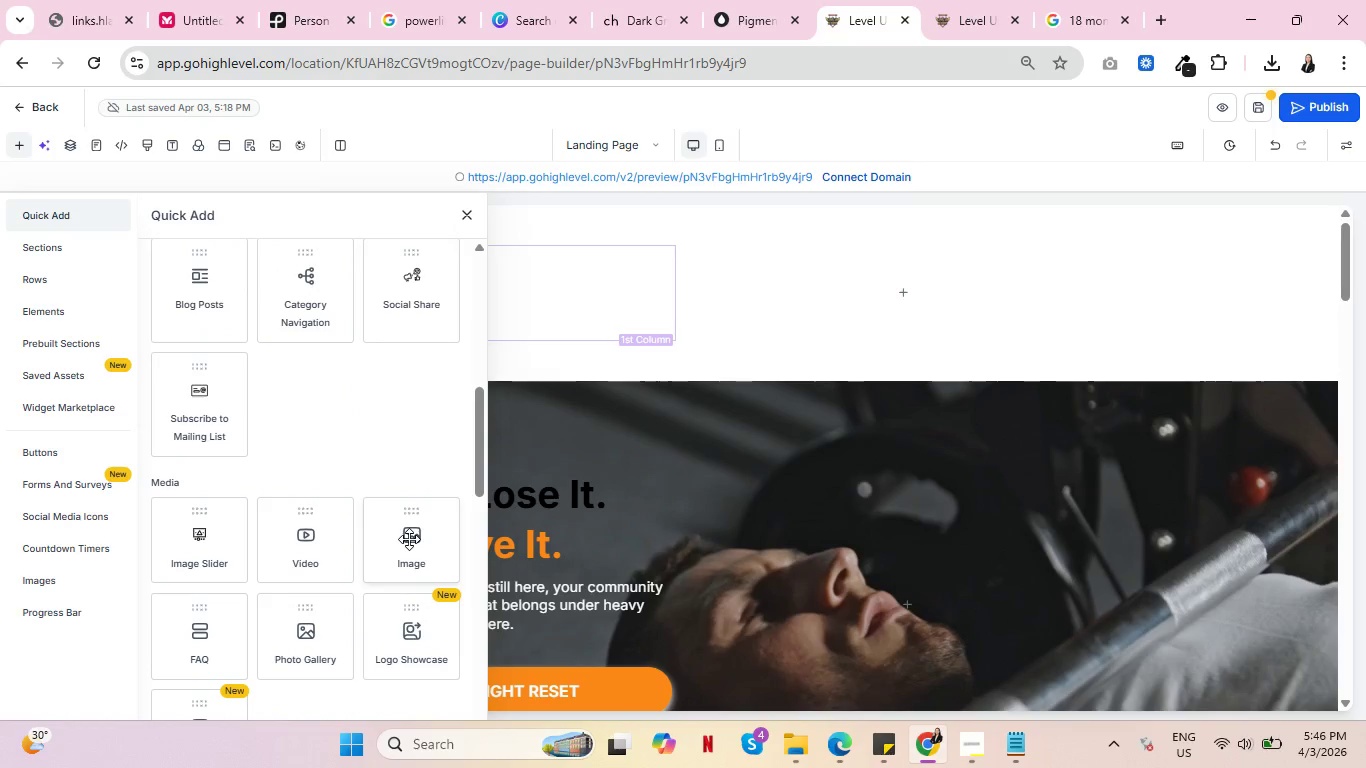 
left_click([409, 539])
 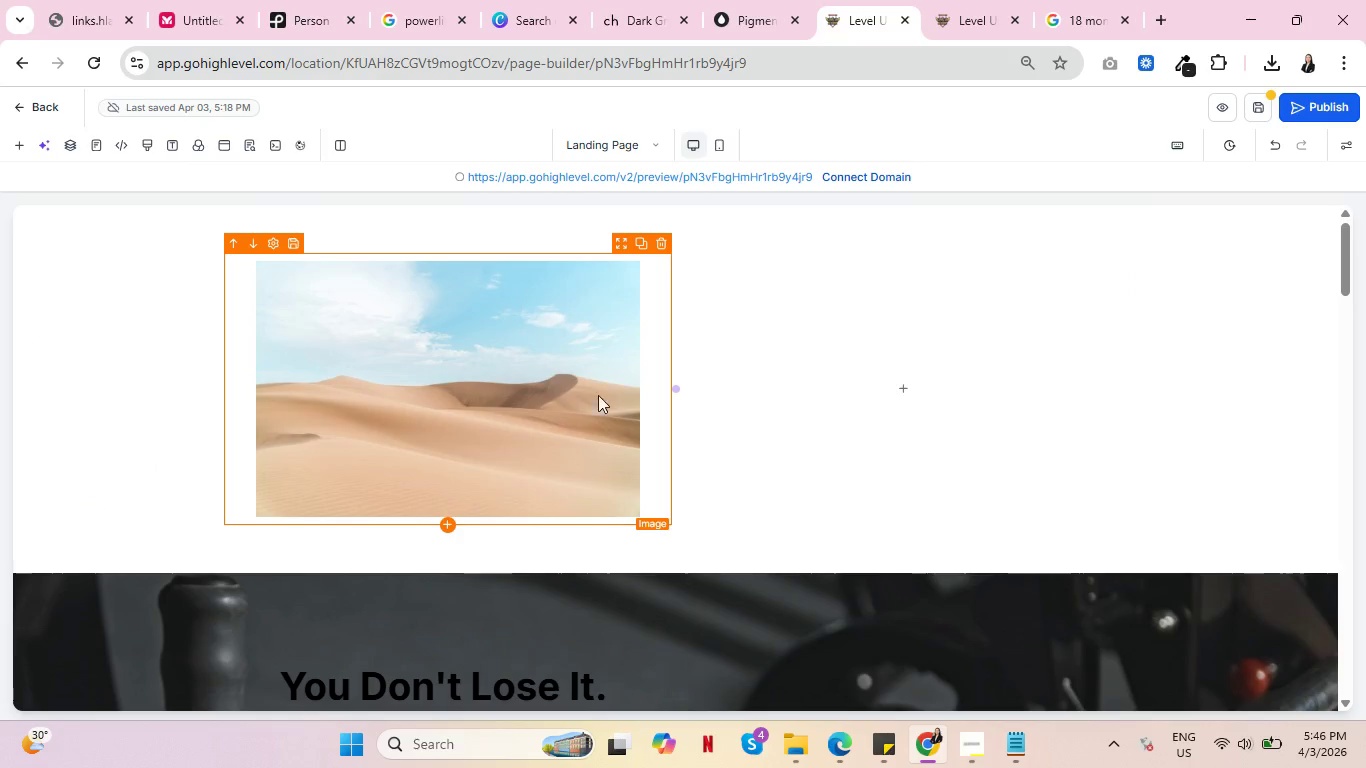 
left_click([466, 401])
 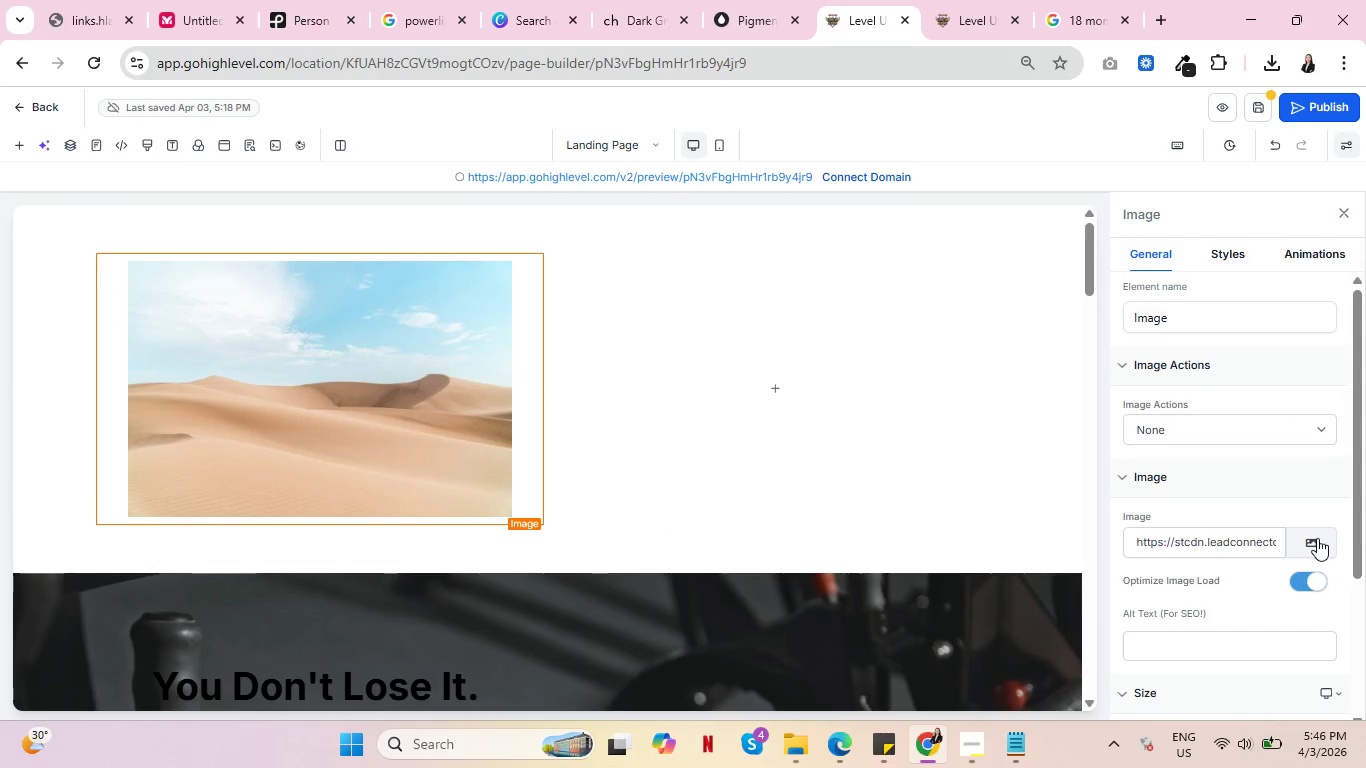 
left_click([1317, 538])
 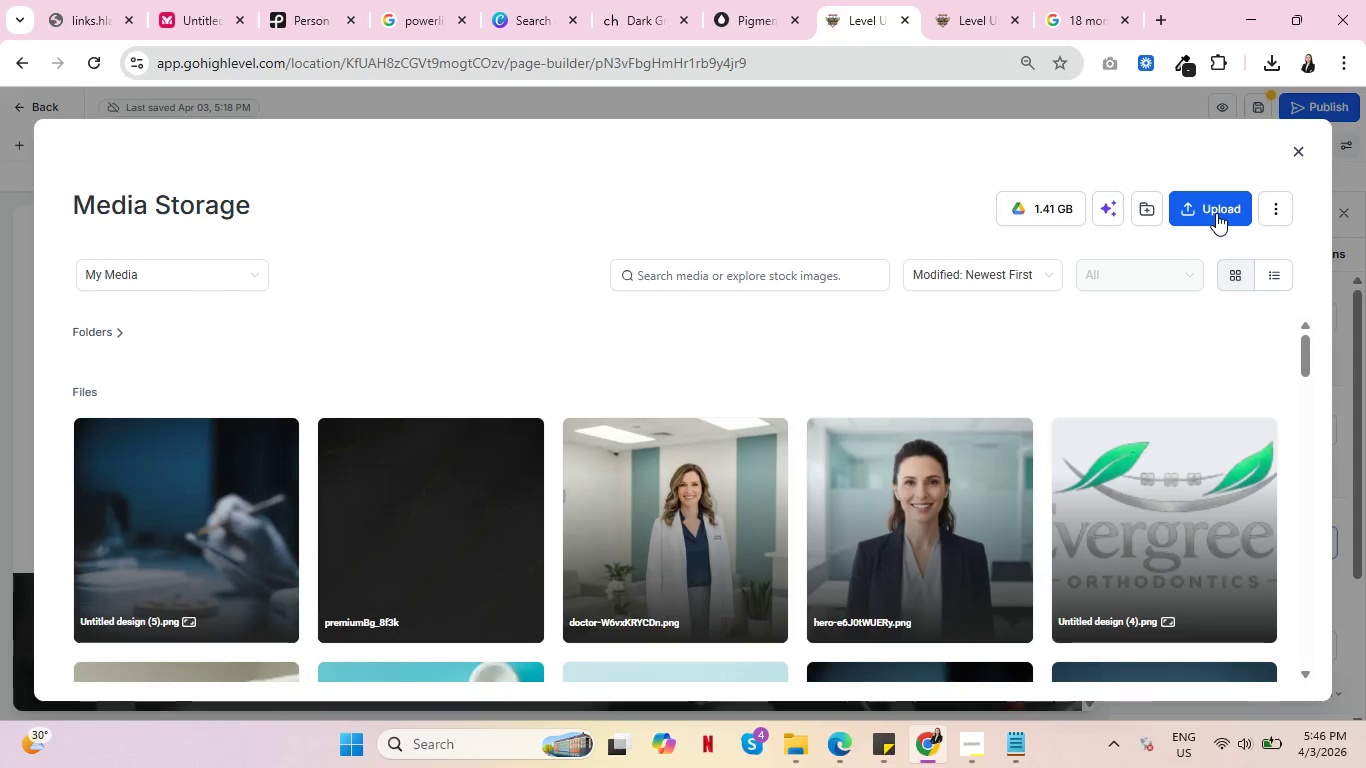 
scroll: coordinate [940, 472], scroll_direction: up, amount: 4.0
 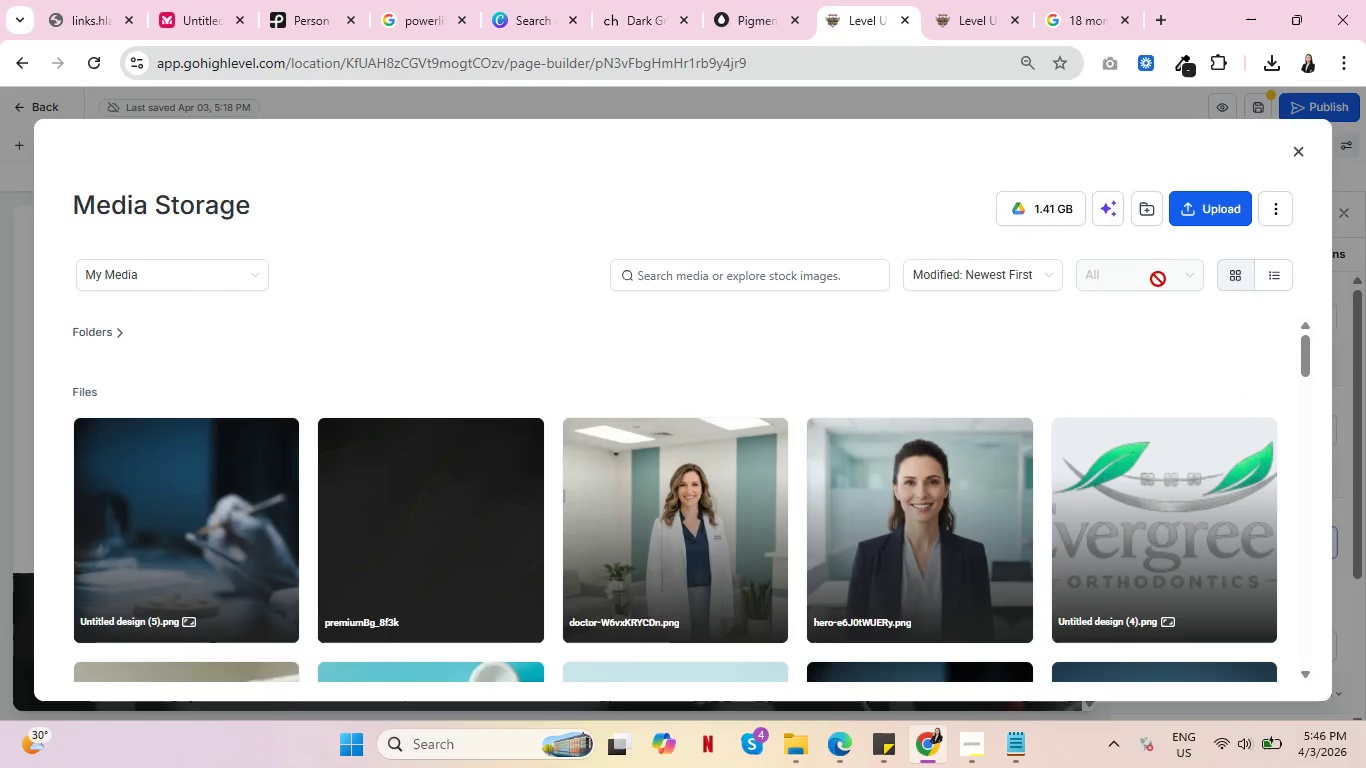 
left_click([1208, 205])
 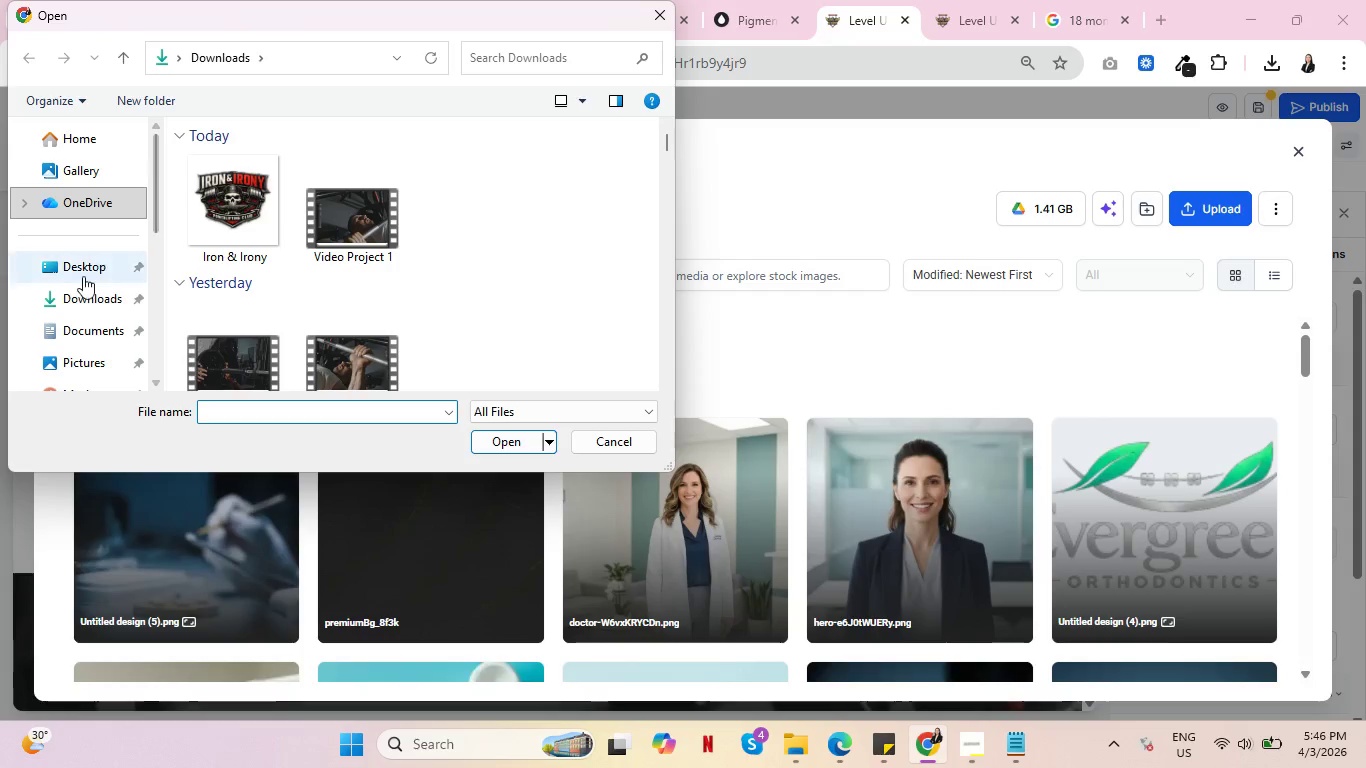 
left_click([94, 292])
 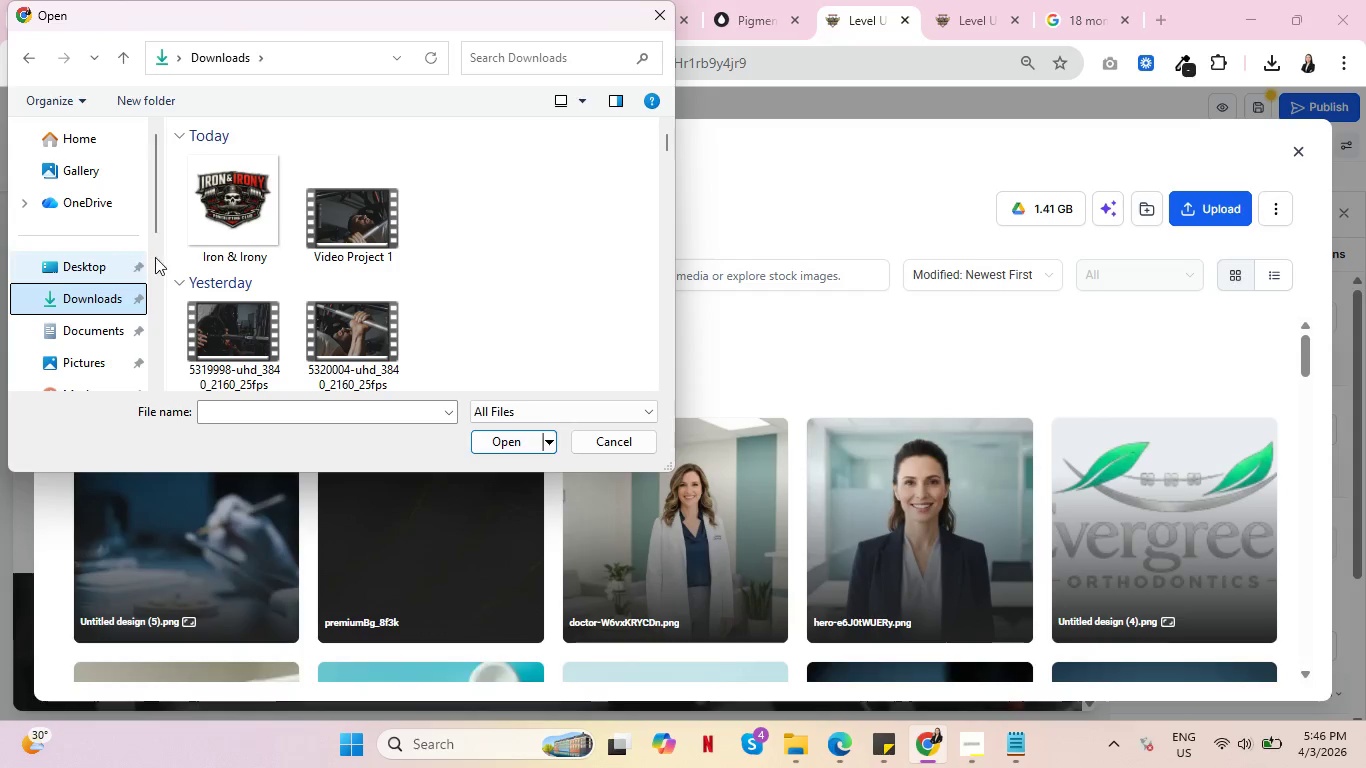 
left_click([218, 225])
 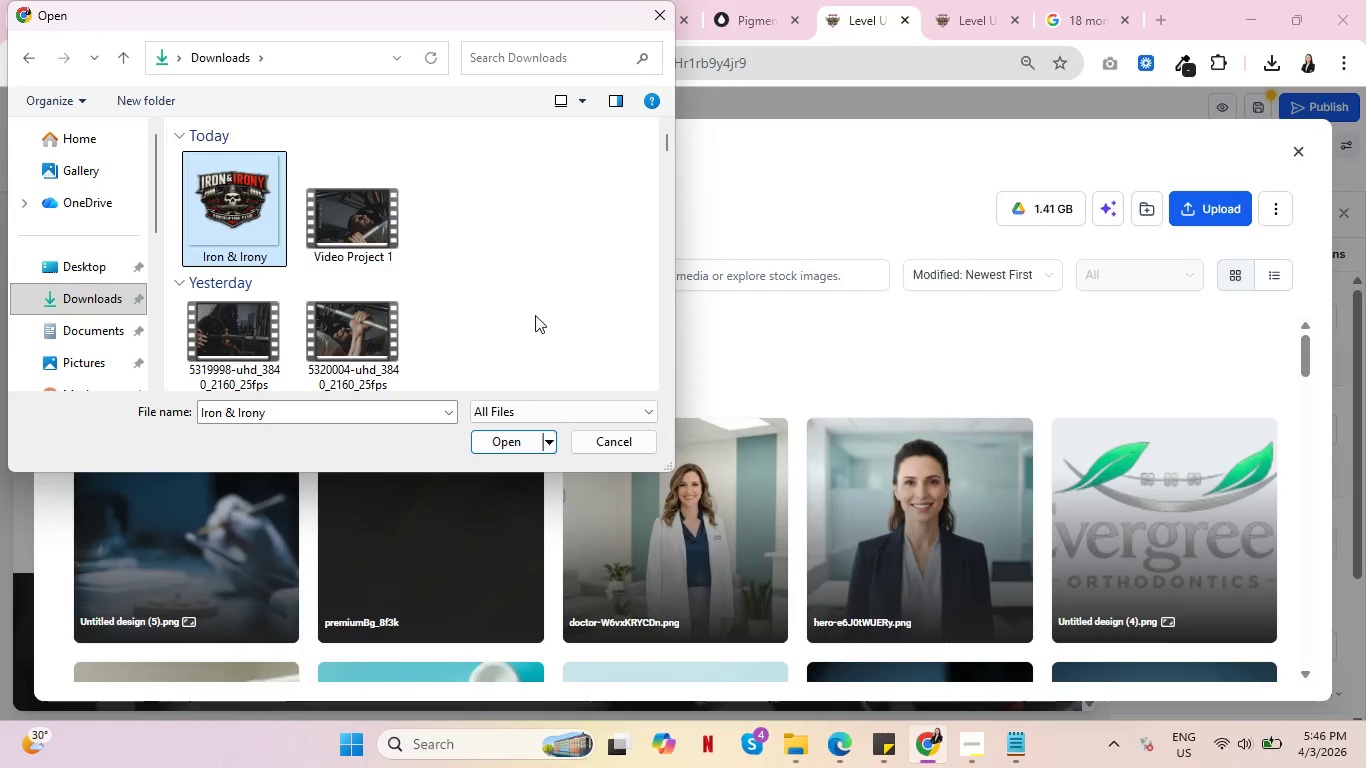 
scroll: coordinate [554, 329], scroll_direction: up, amount: 3.0
 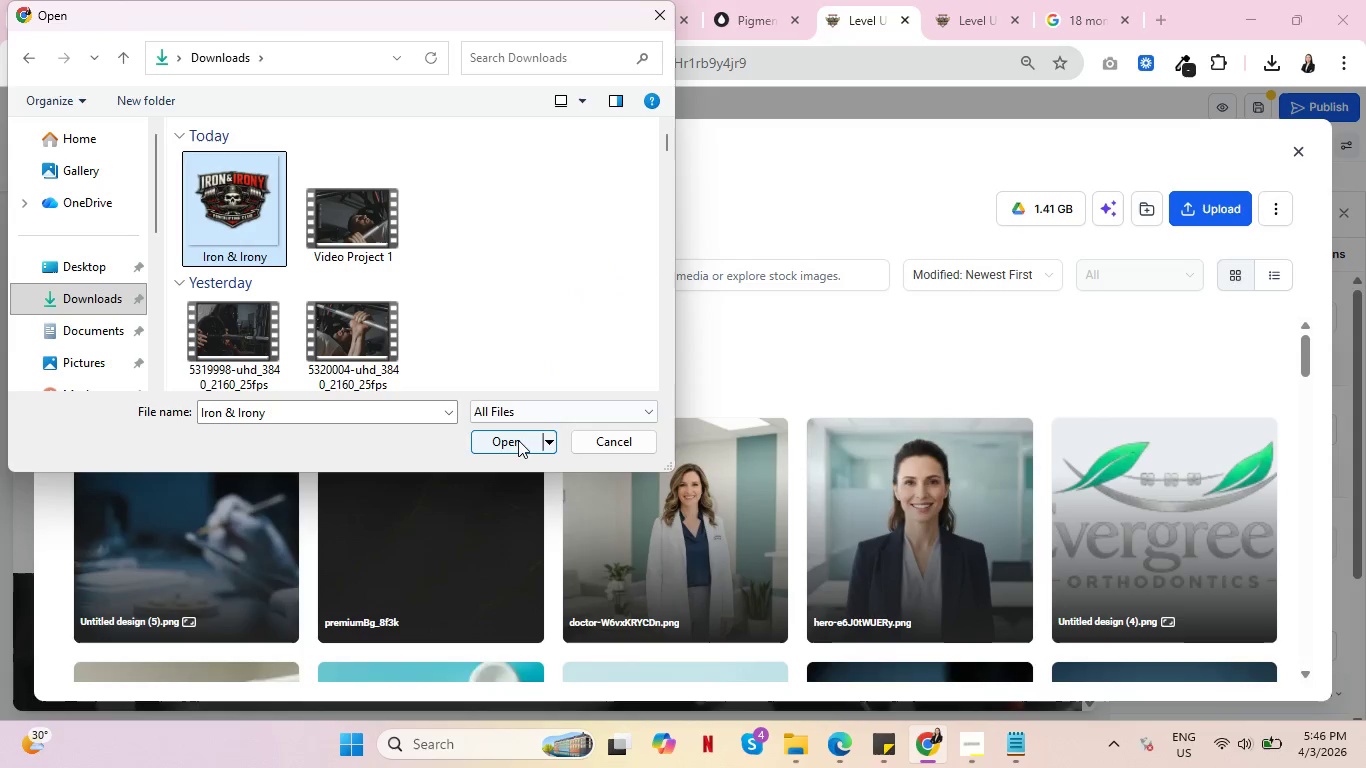 
left_click([513, 440])
 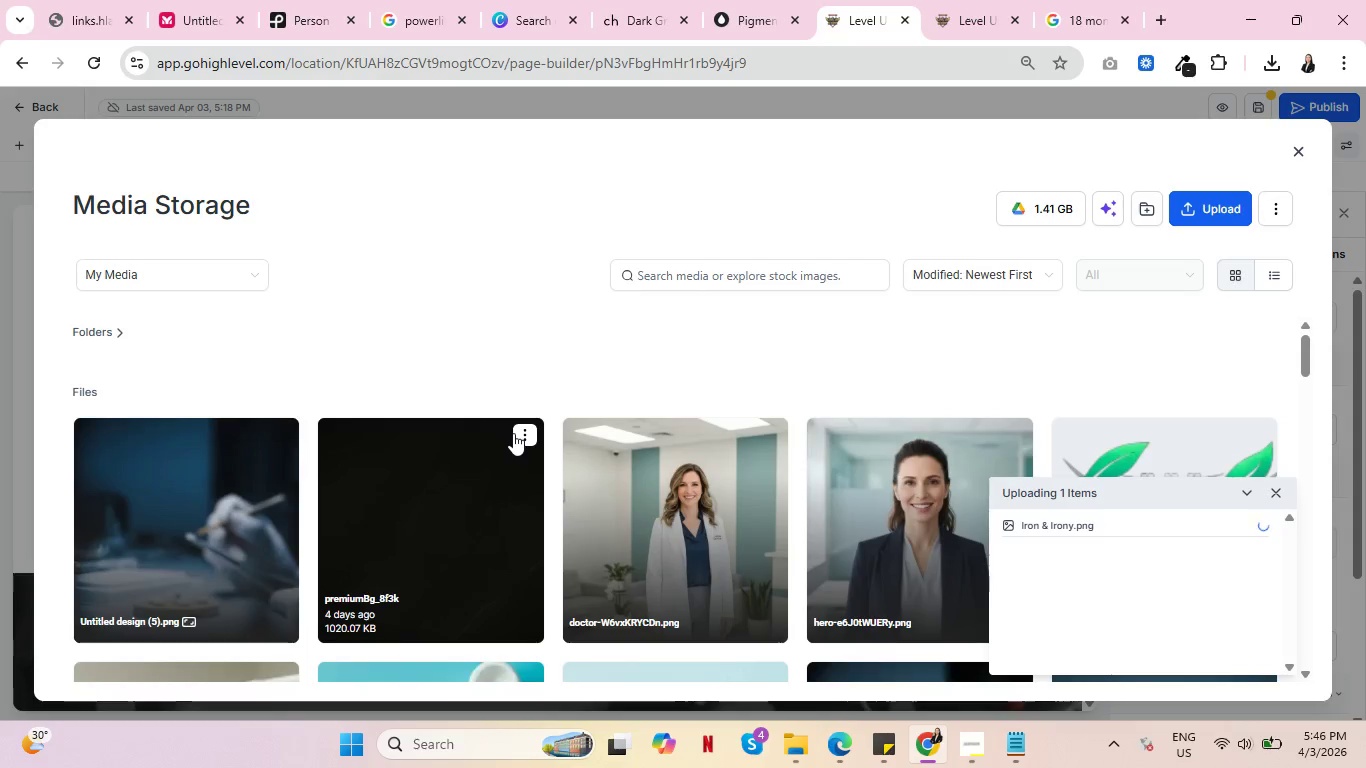 
wait(11.19)
 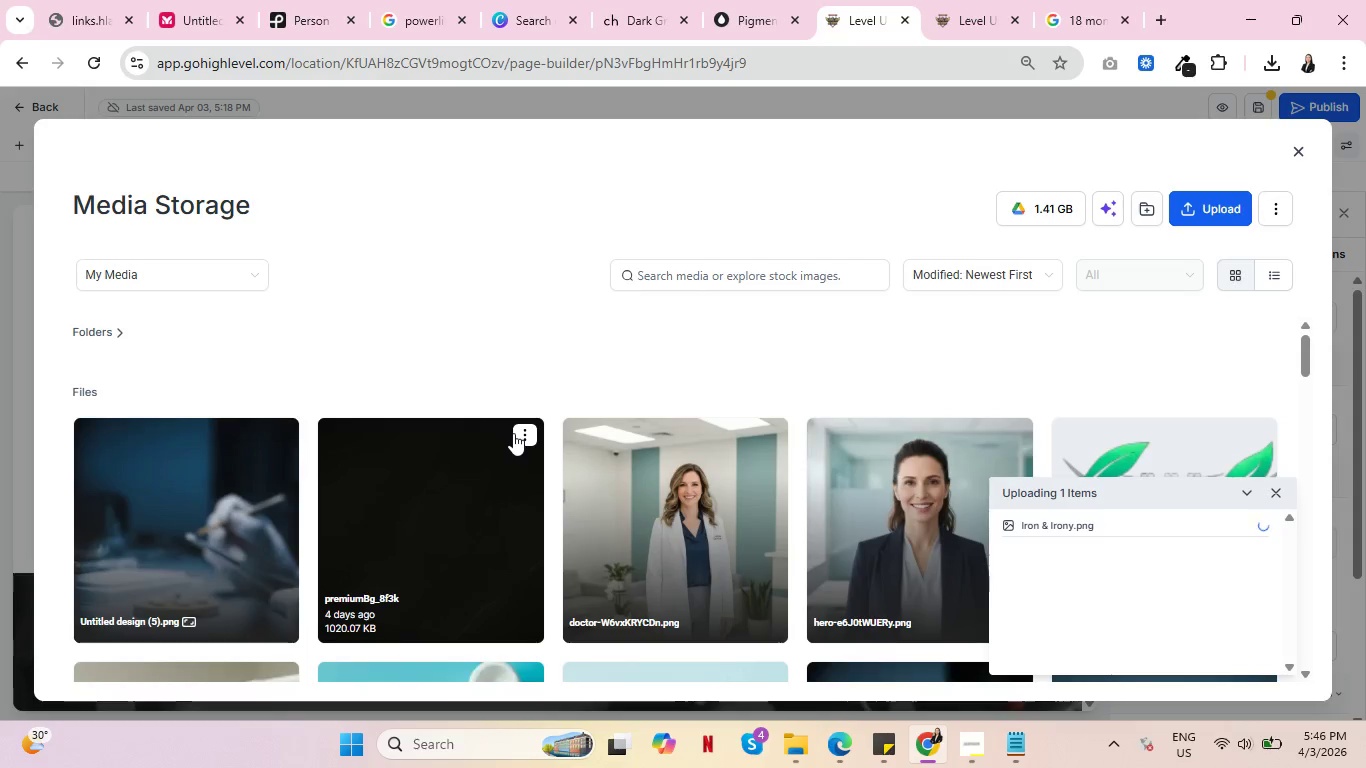 
left_click([177, 517])
 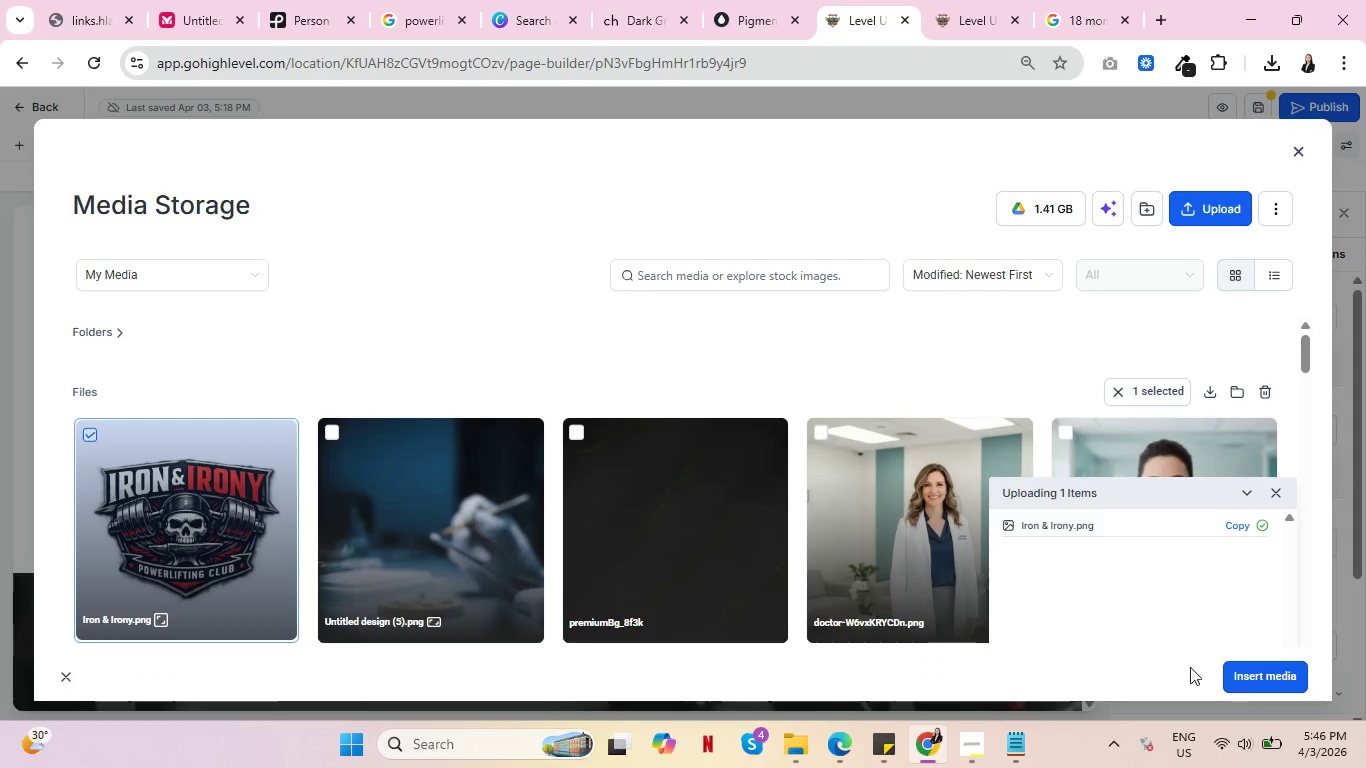 
left_click([1243, 665])
 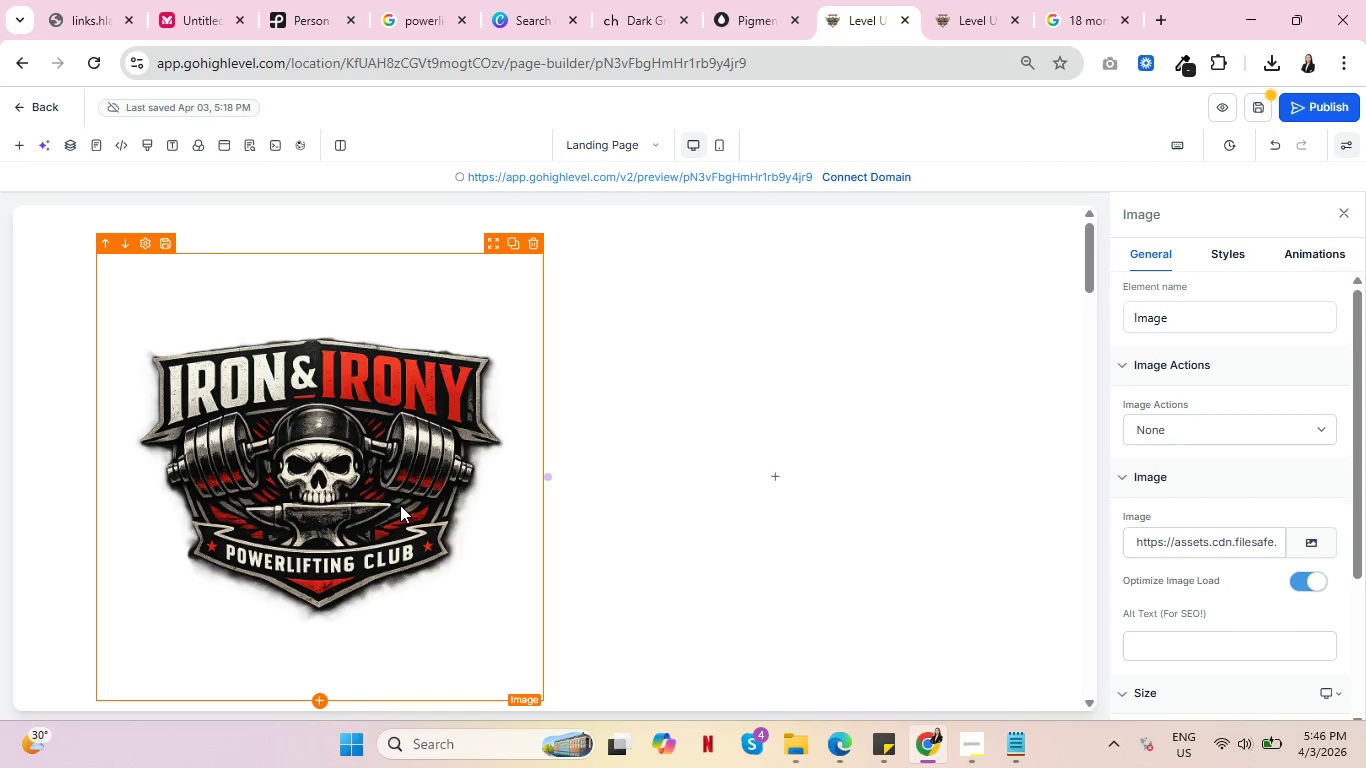 
scroll: coordinate [462, 455], scroll_direction: down, amount: 1.0
 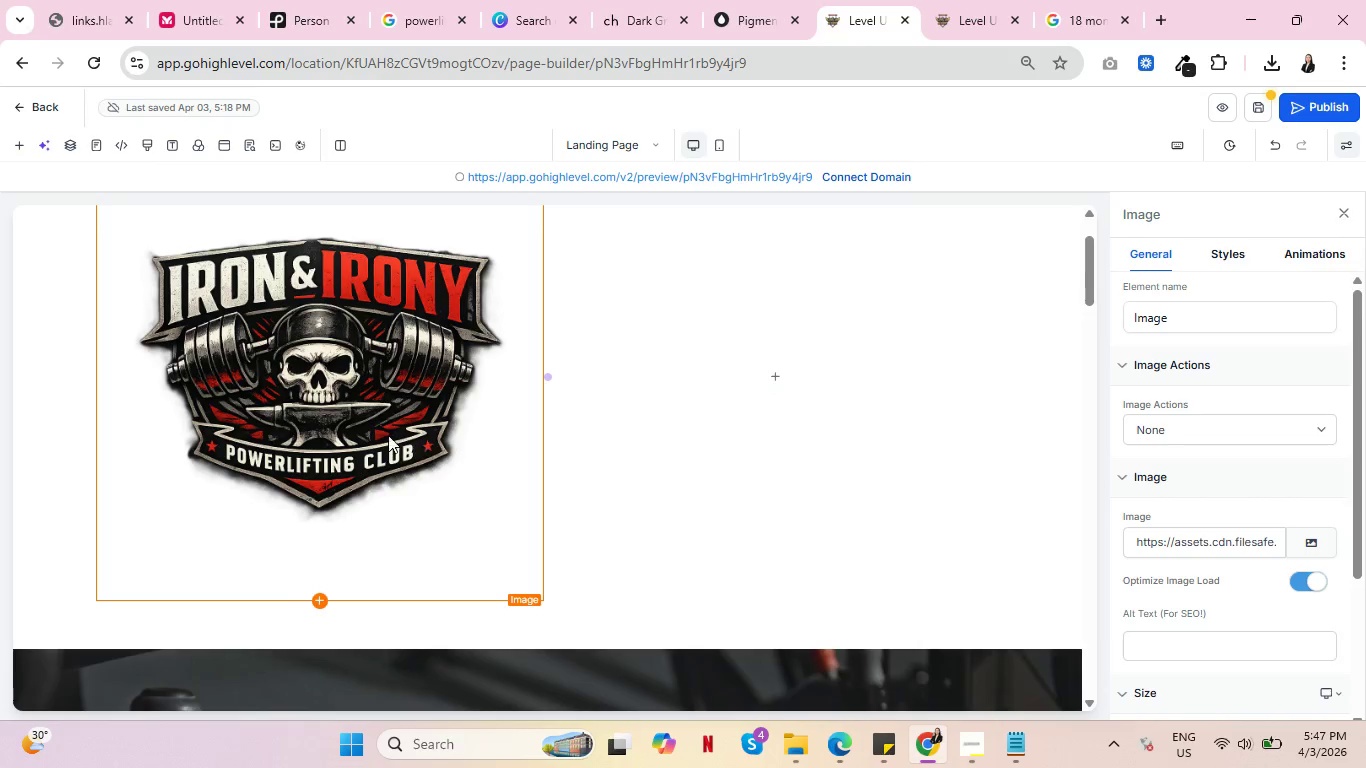 
left_click([380, 430])
 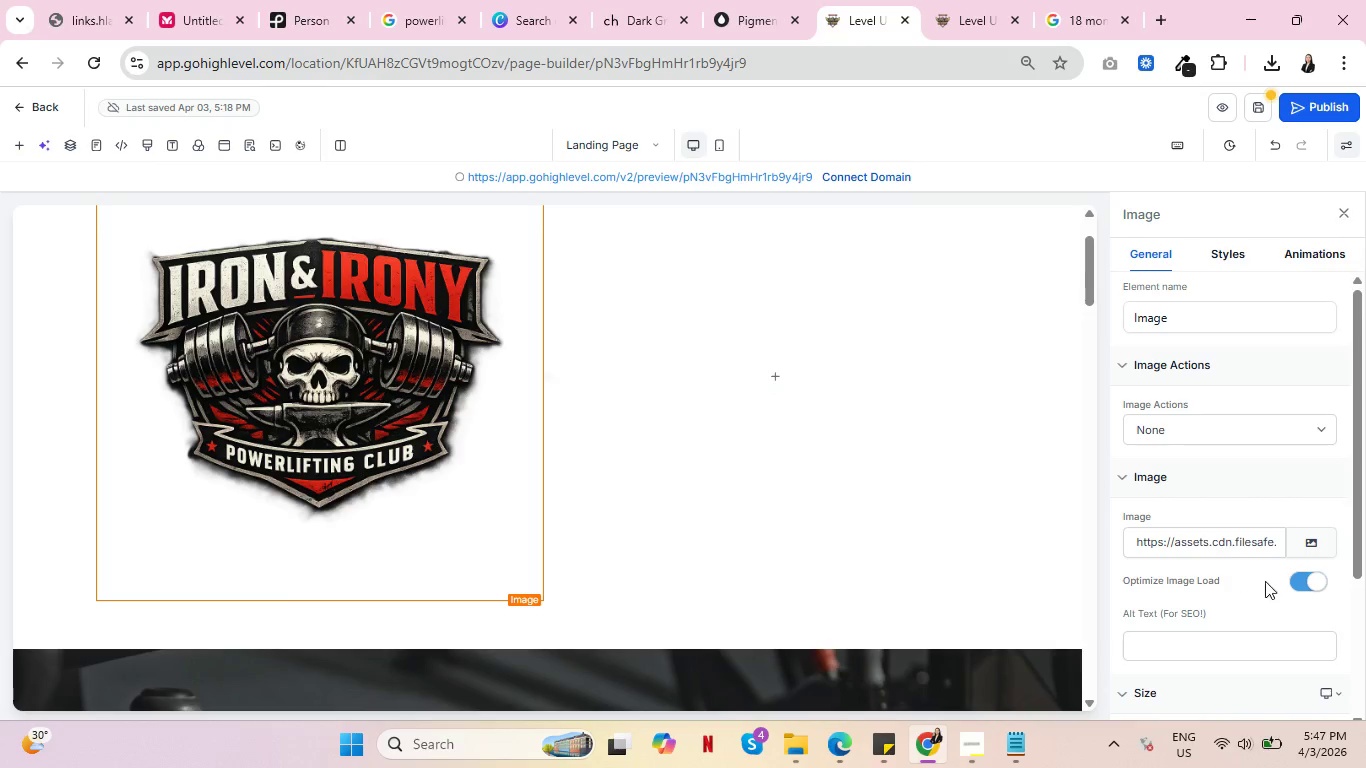 
scroll: coordinate [1275, 605], scroll_direction: down, amount: 2.0
 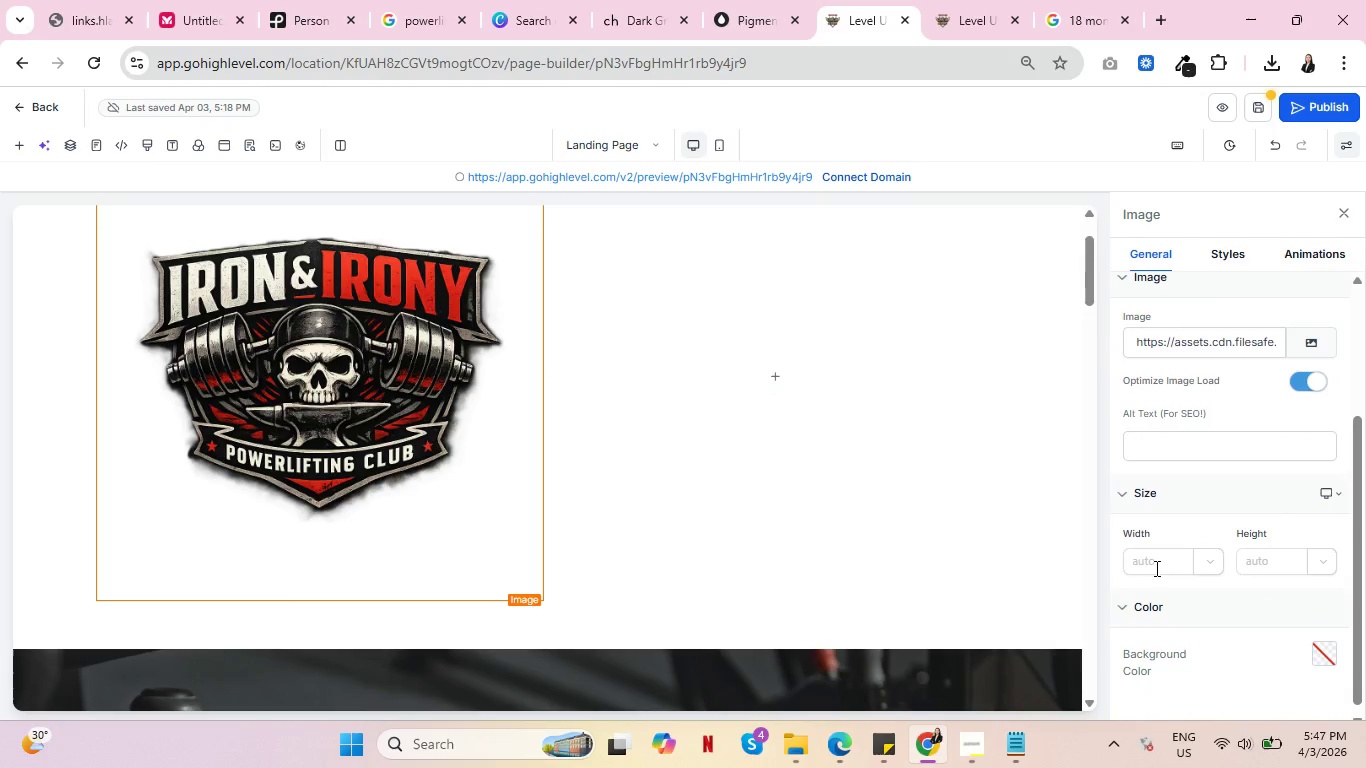 
left_click([1154, 559])
 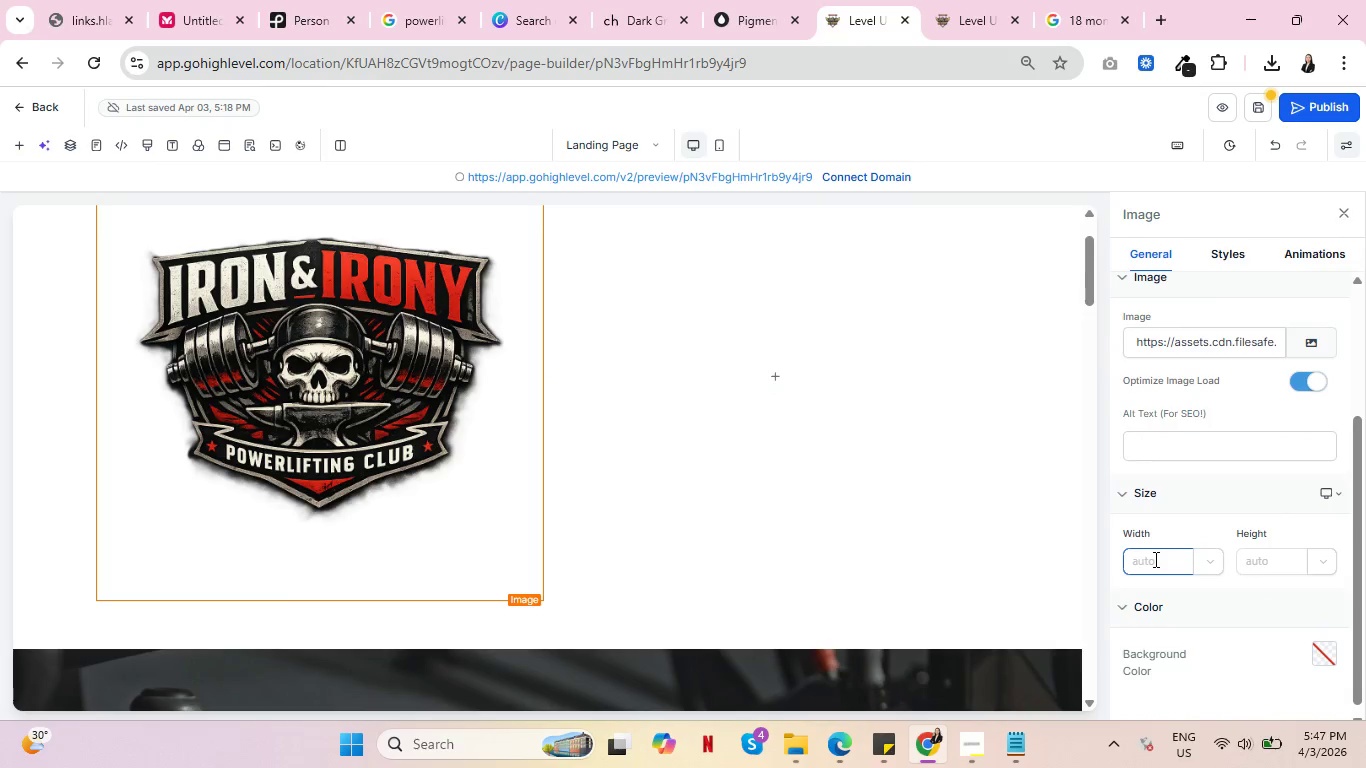 
type(300)
 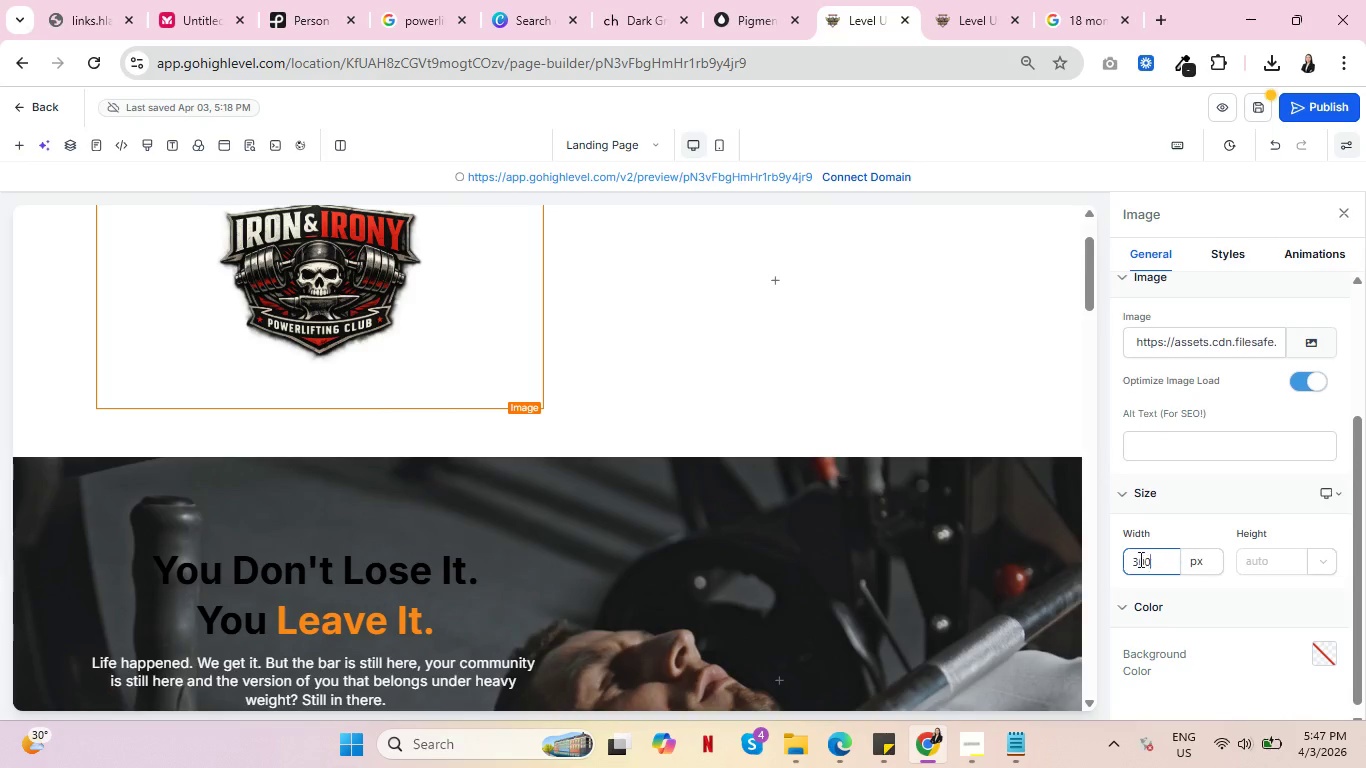 
scroll: coordinate [778, 561], scroll_direction: up, amount: 2.0
 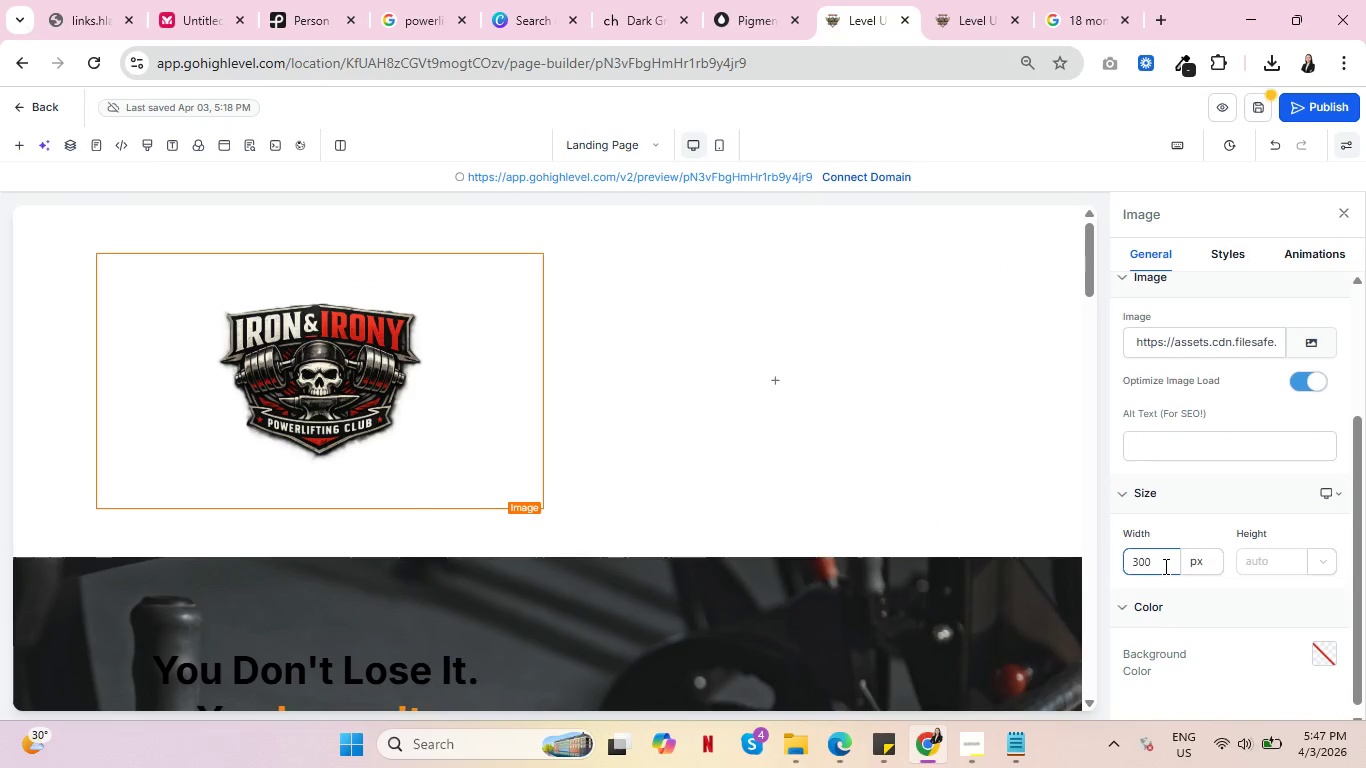 
left_click_drag(start_coordinate=[1164, 566], to_coordinate=[1070, 565])
 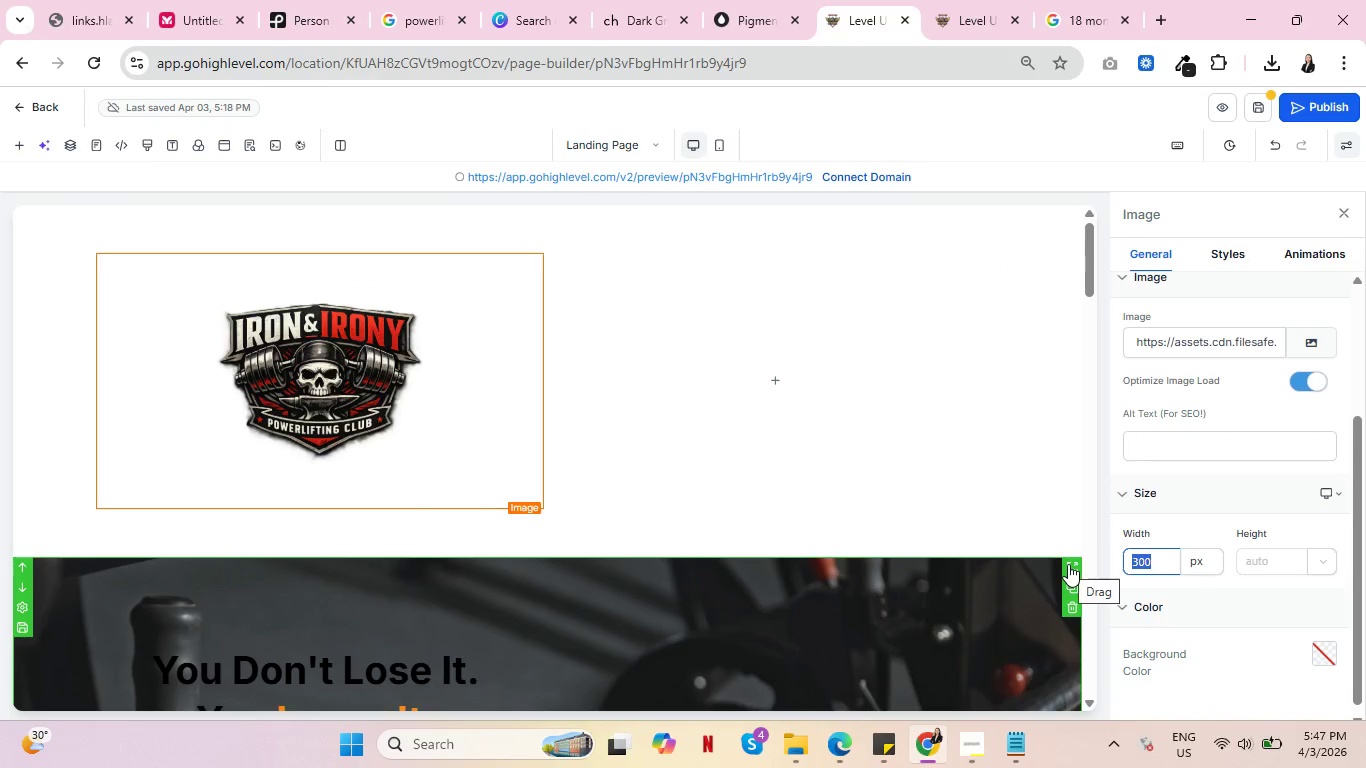 
type(200)
 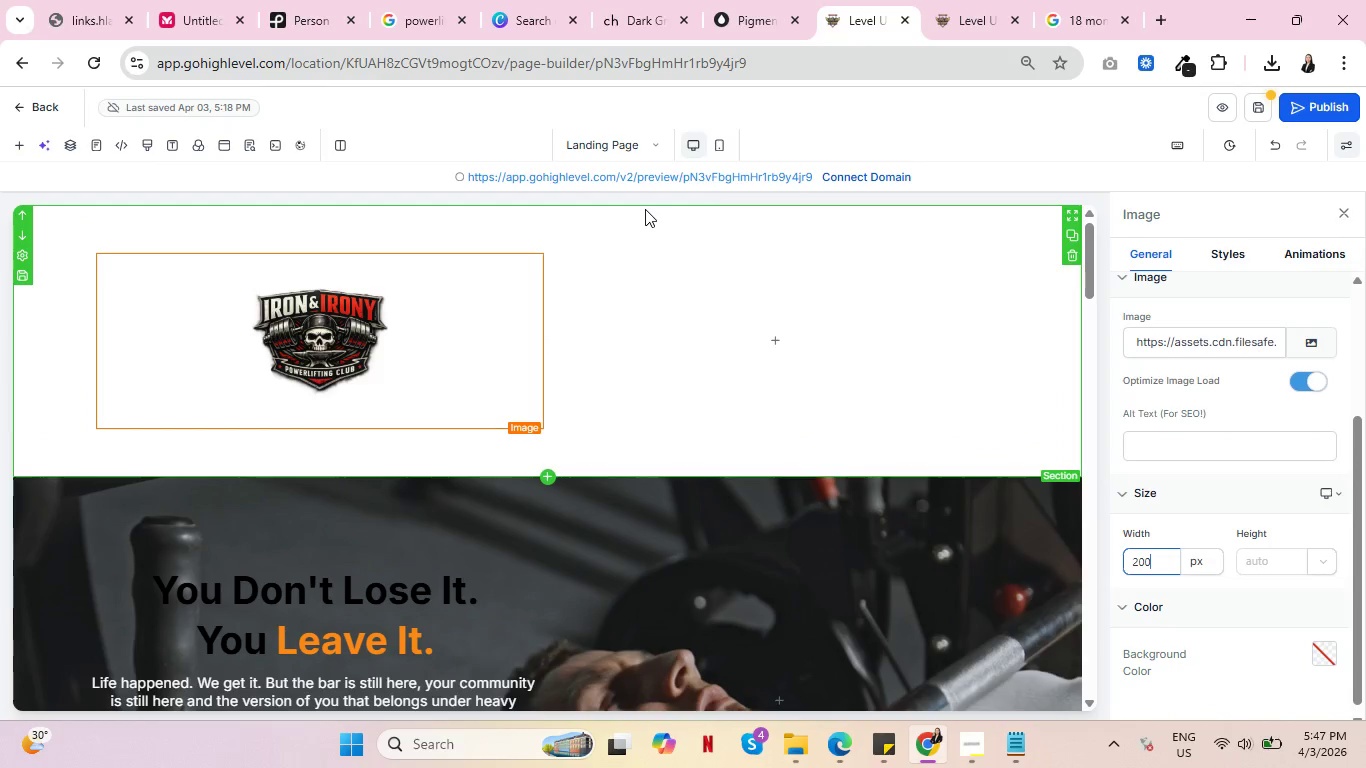 
scroll: coordinate [744, 435], scroll_direction: down, amount: 1.0
 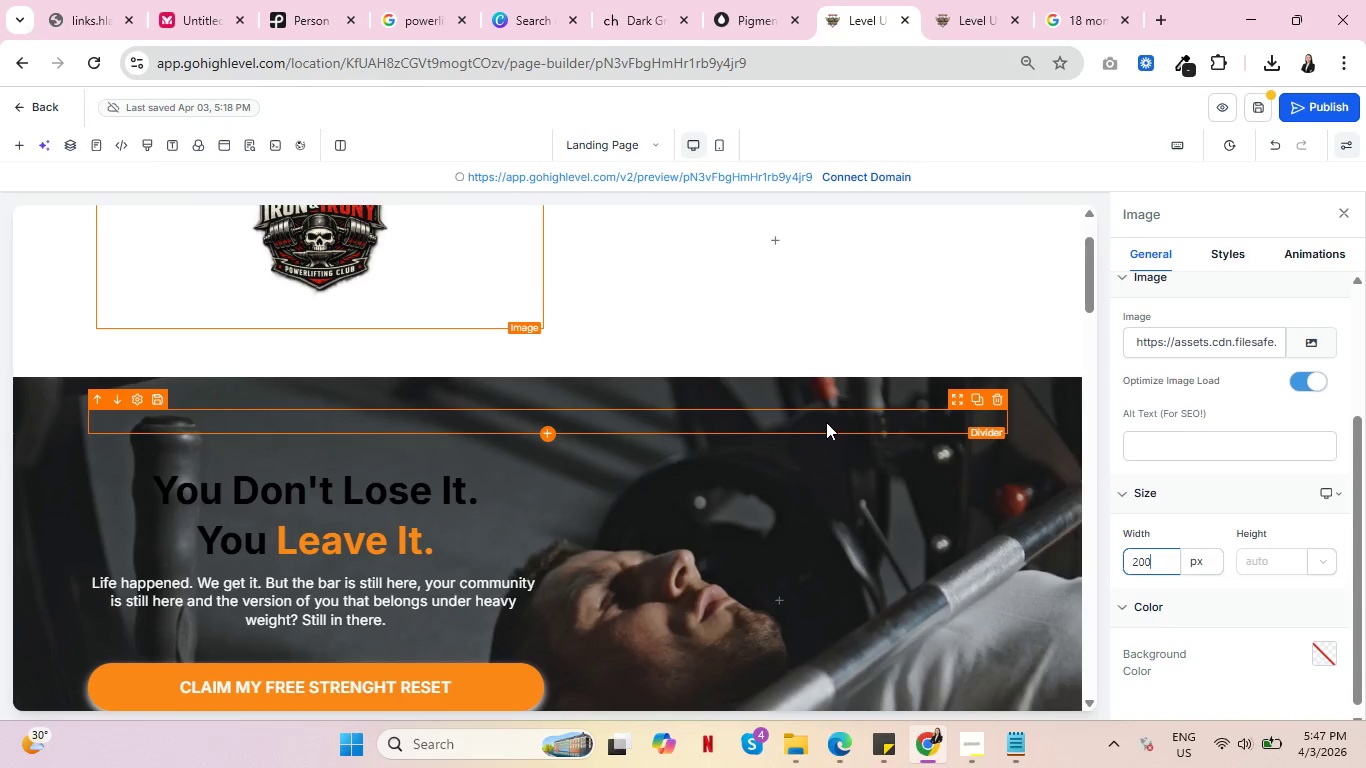 
wait(5.07)
 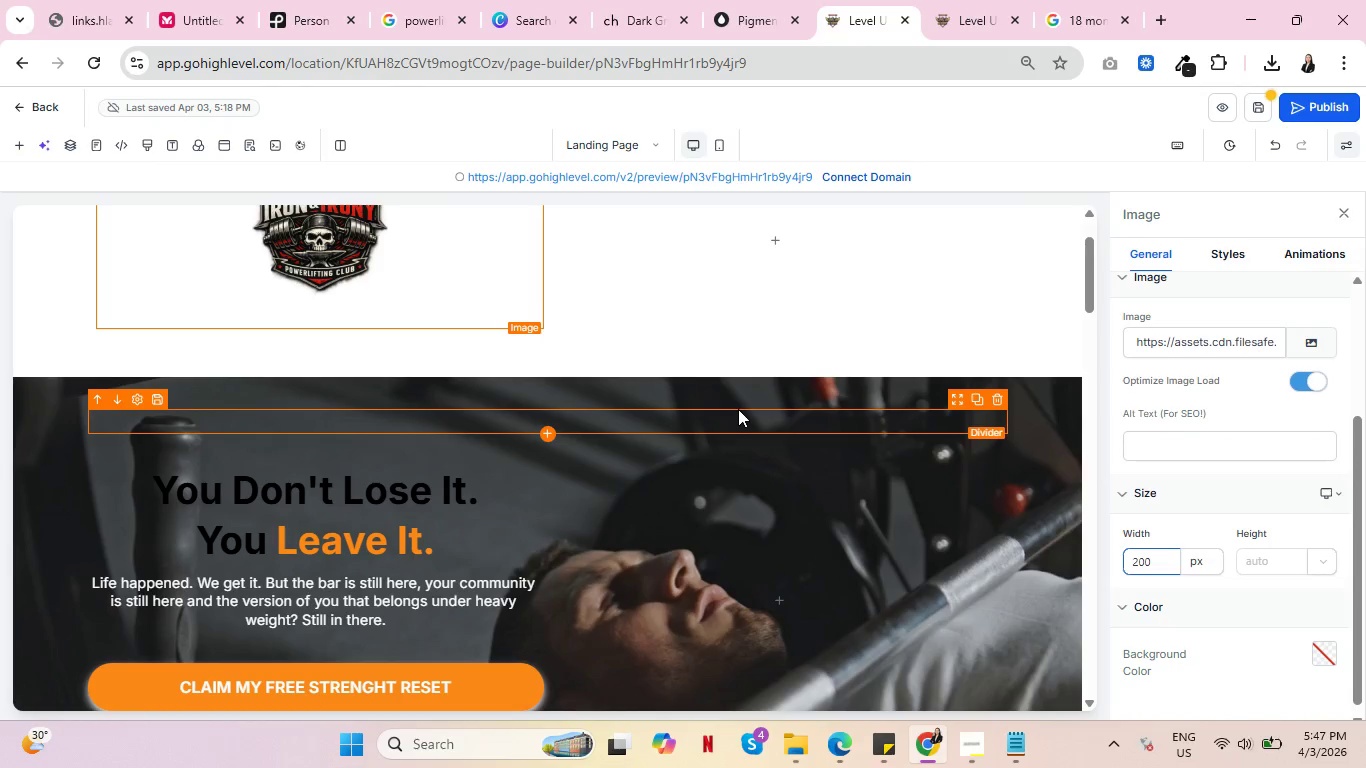 
scroll: coordinate [870, 486], scroll_direction: up, amount: 3.0
 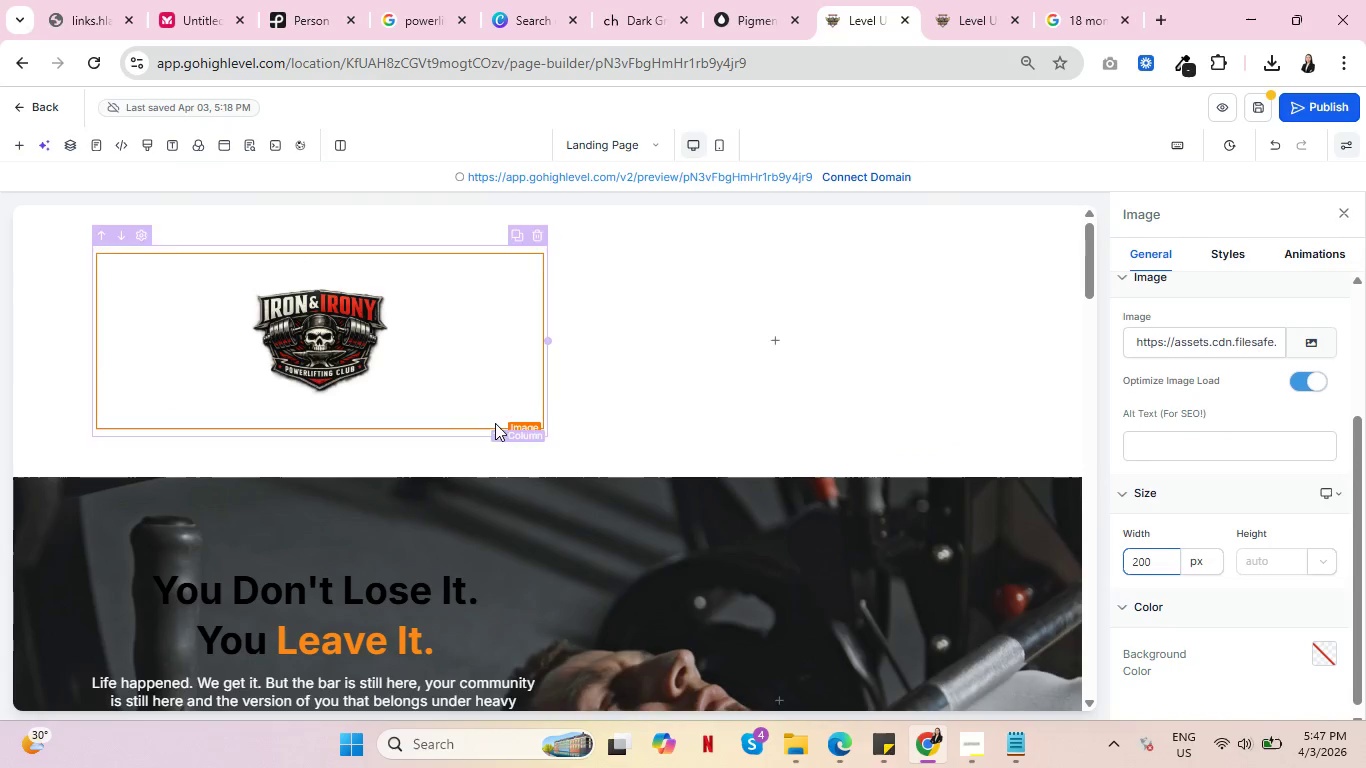 
left_click([768, 334])
 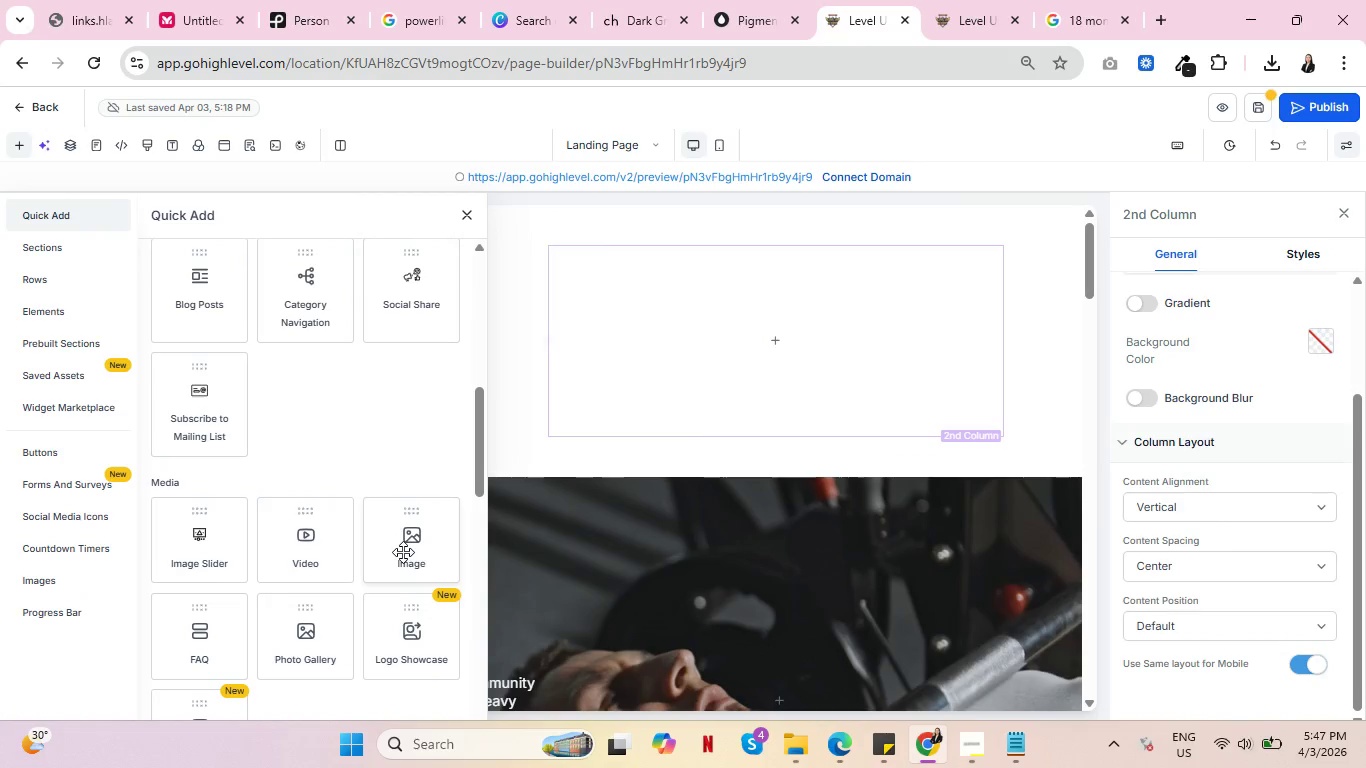 
scroll: coordinate [302, 554], scroll_direction: down, amount: 9.0
 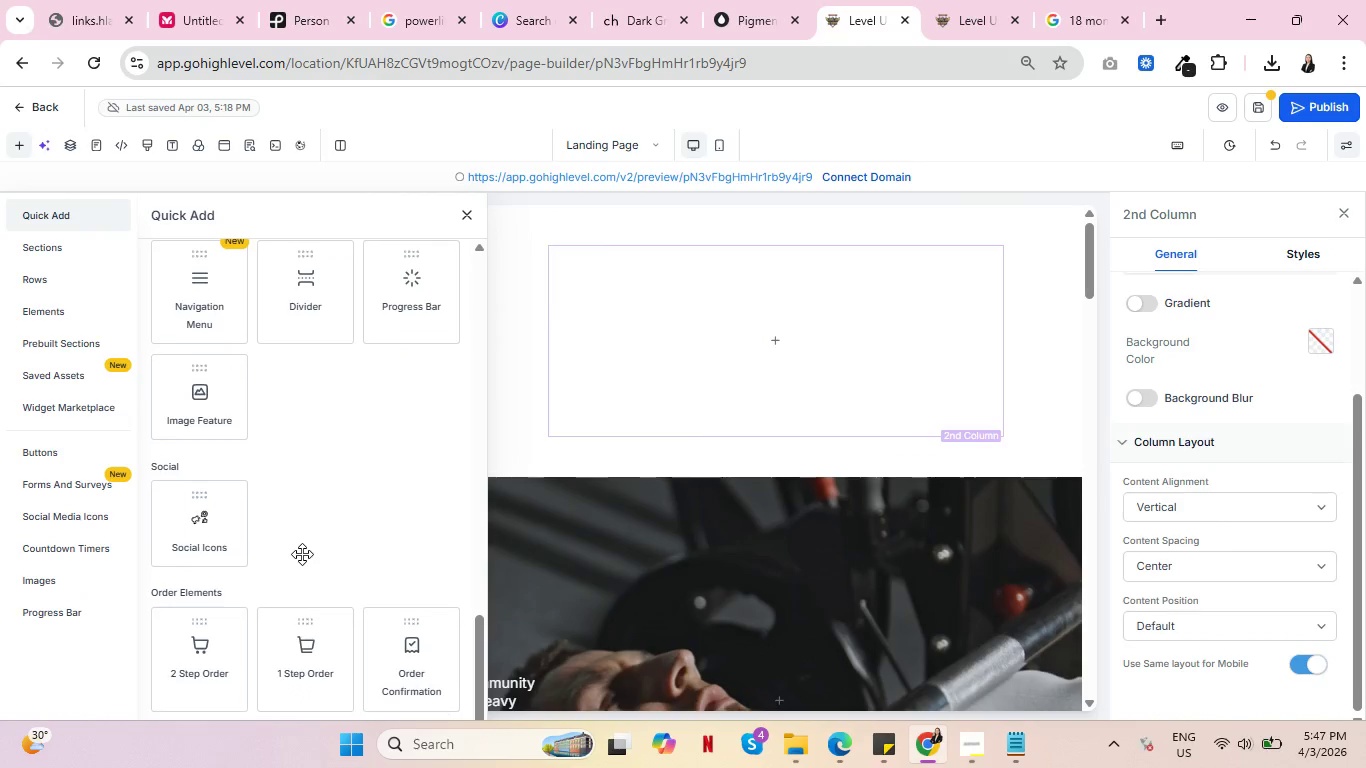 
scroll: coordinate [280, 304], scroll_direction: up, amount: 18.0
 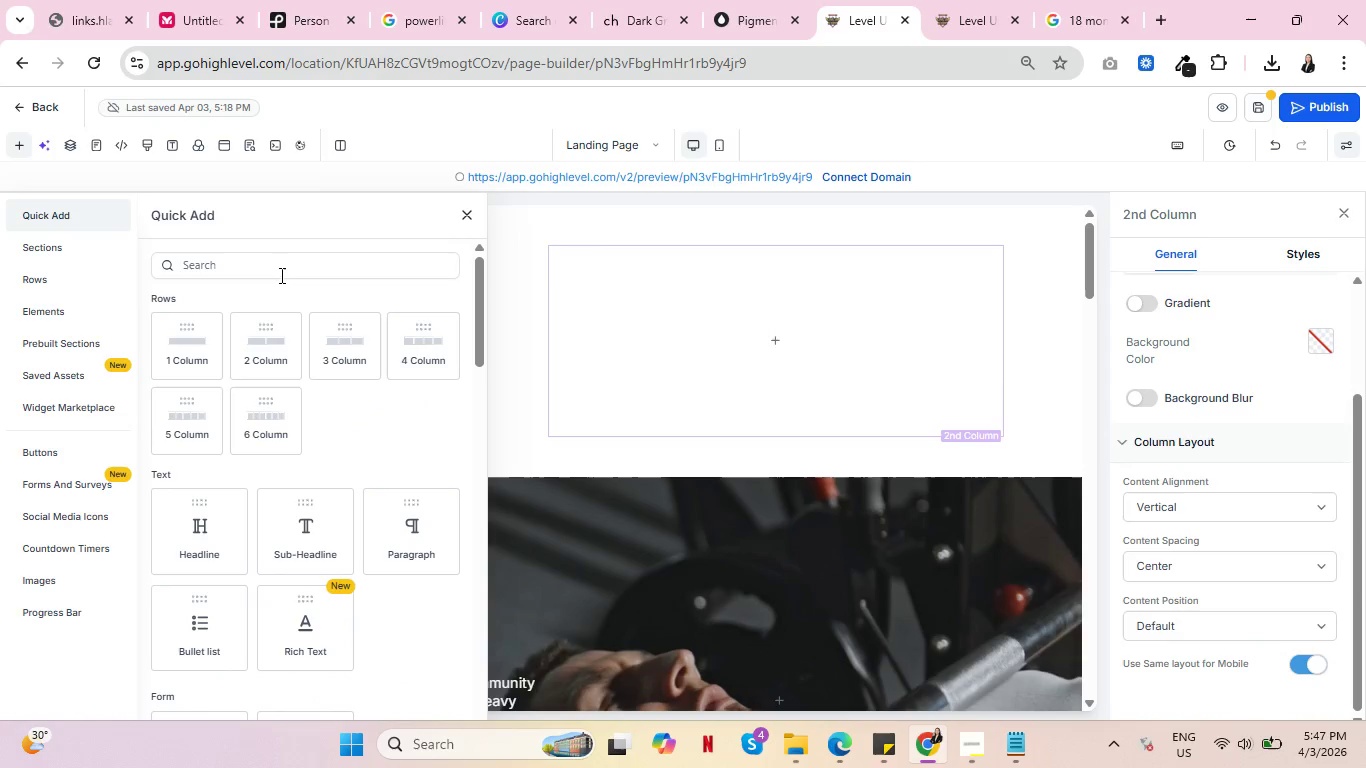 
left_click([280, 272])
 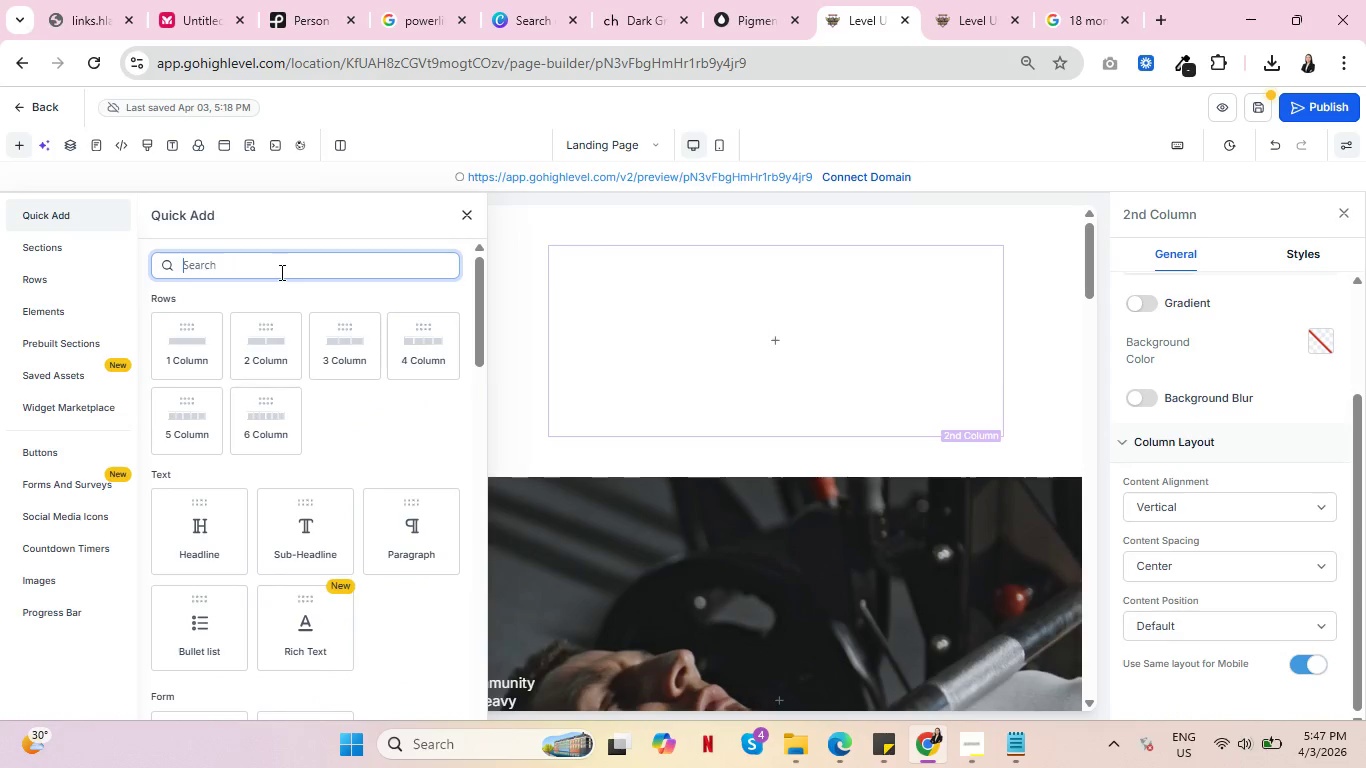 
type(nav)
 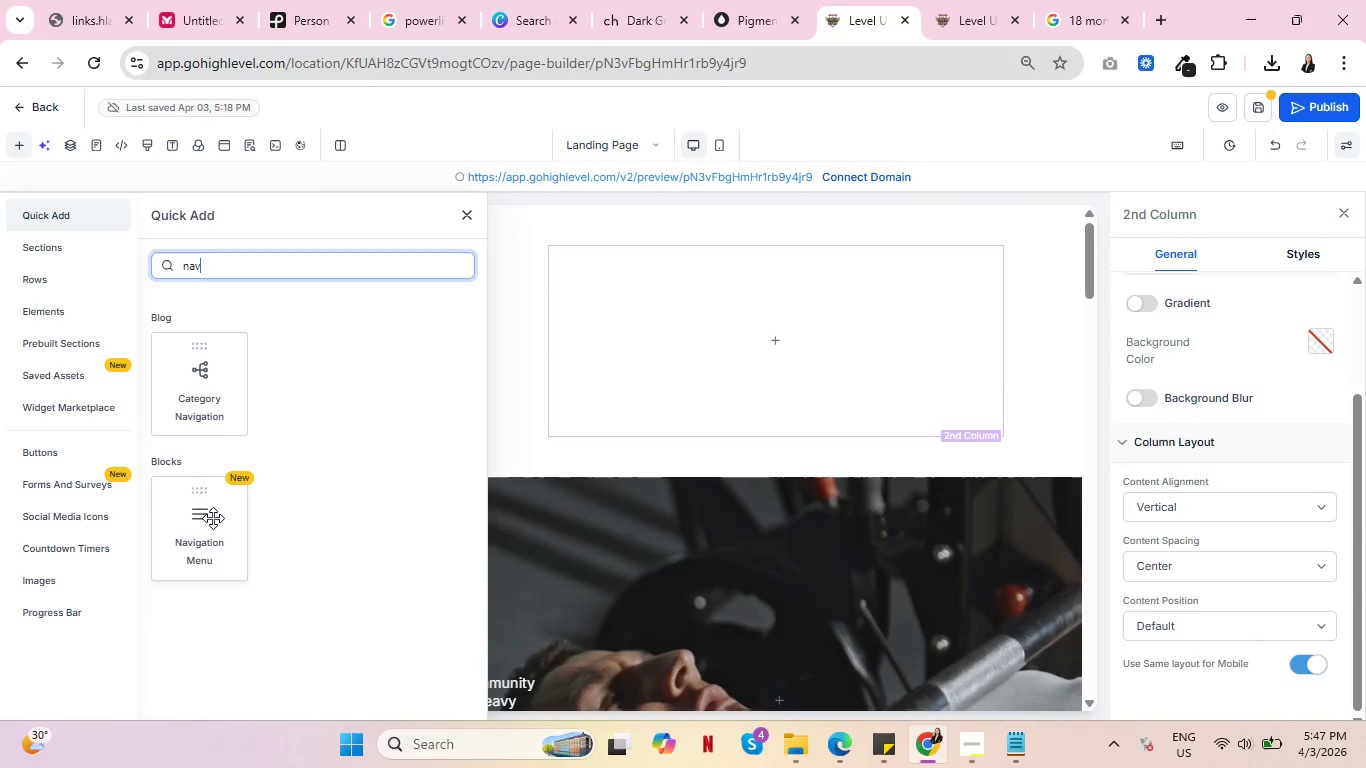 
left_click([206, 528])
 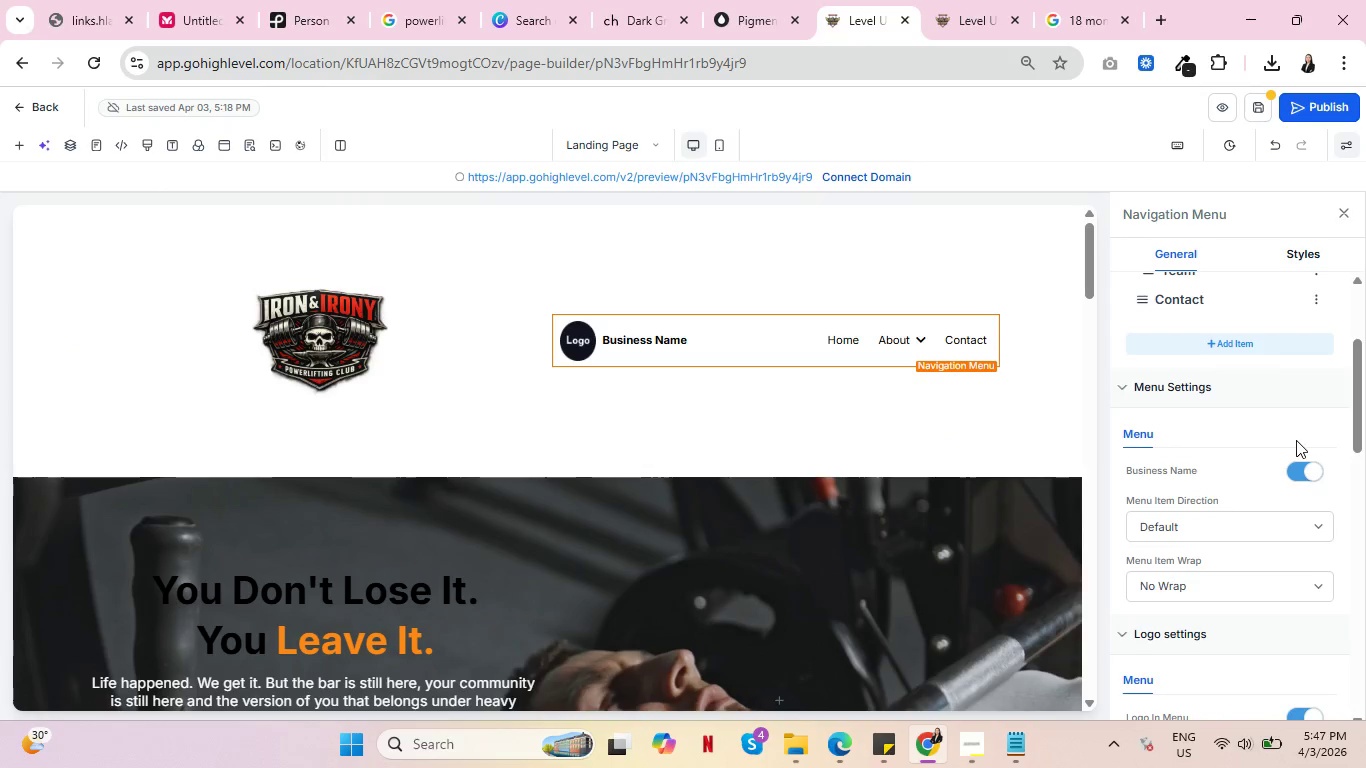 
left_click([1294, 471])
 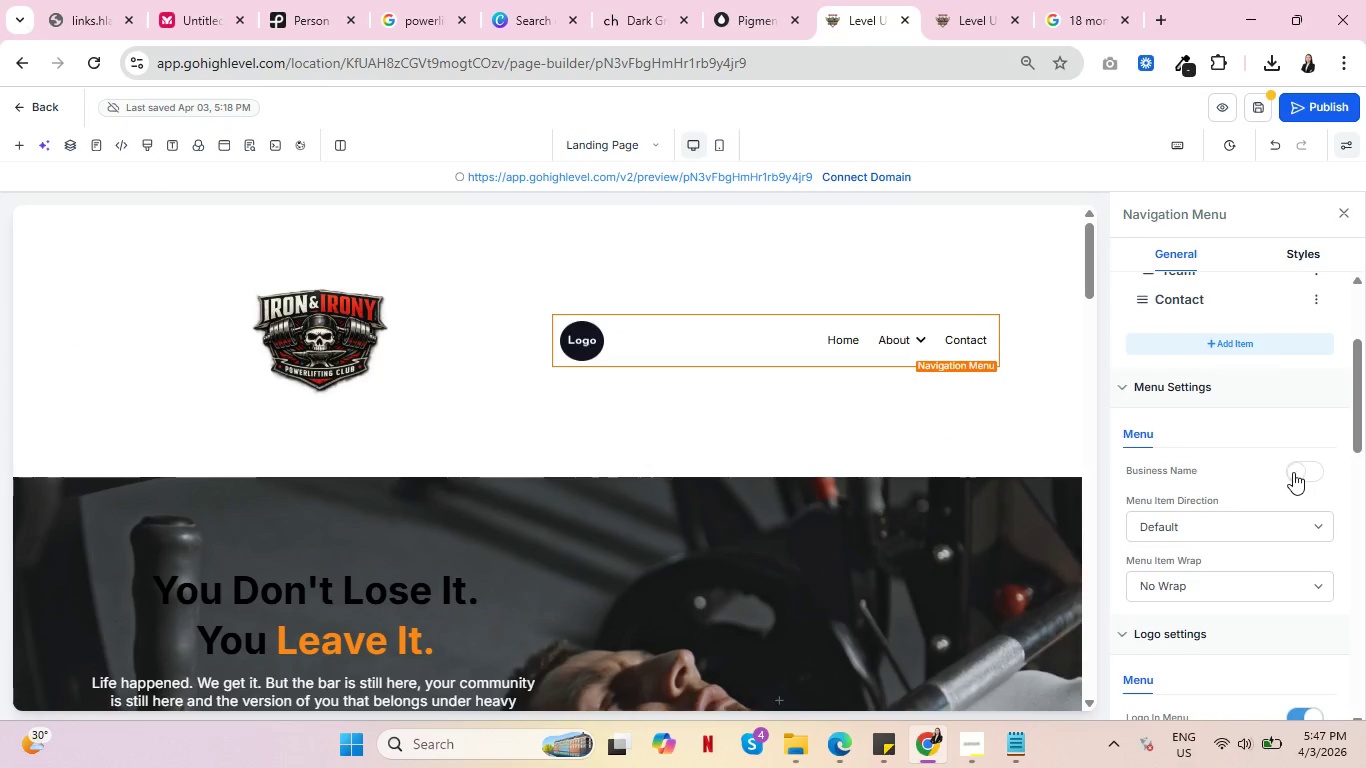 
scroll: coordinate [1292, 472], scroll_direction: up, amount: 1.0
 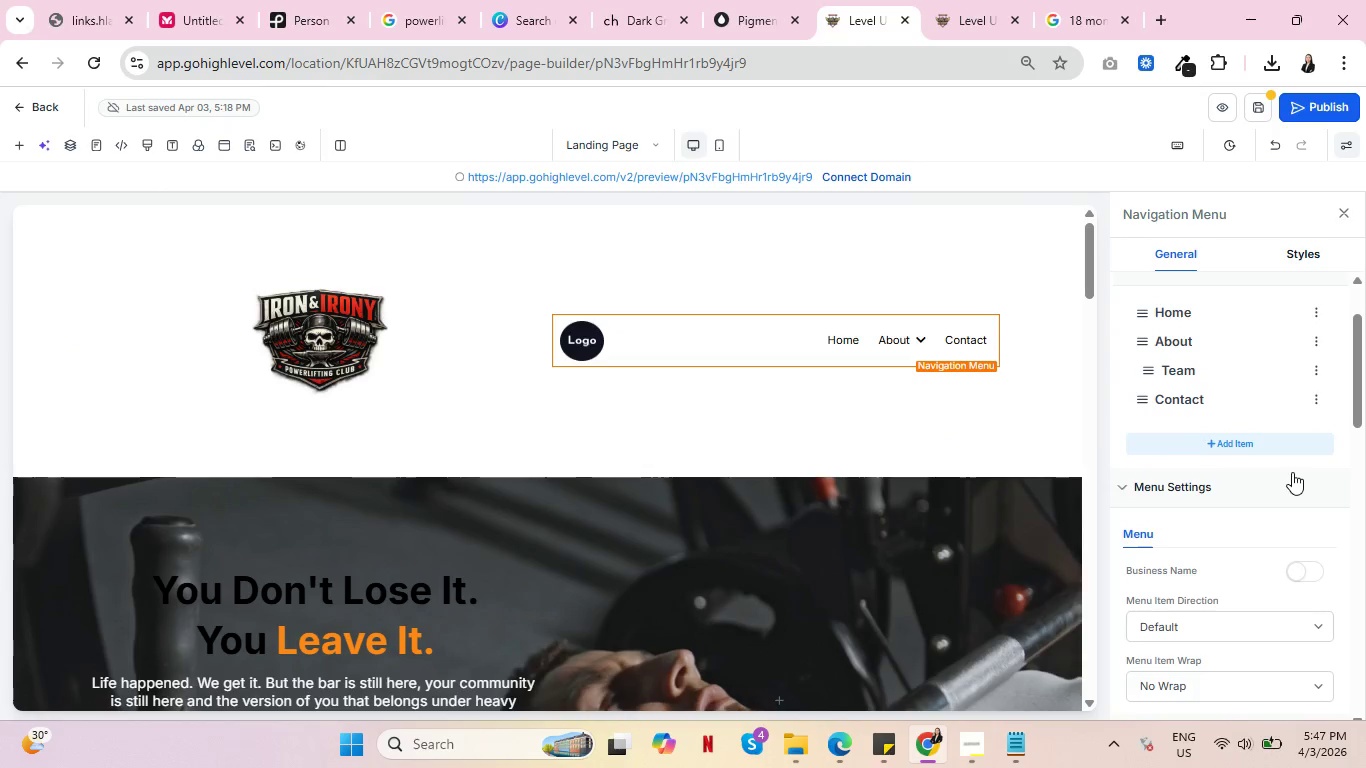 
scroll: coordinate [1292, 472], scroll_direction: down, amount: 2.0
 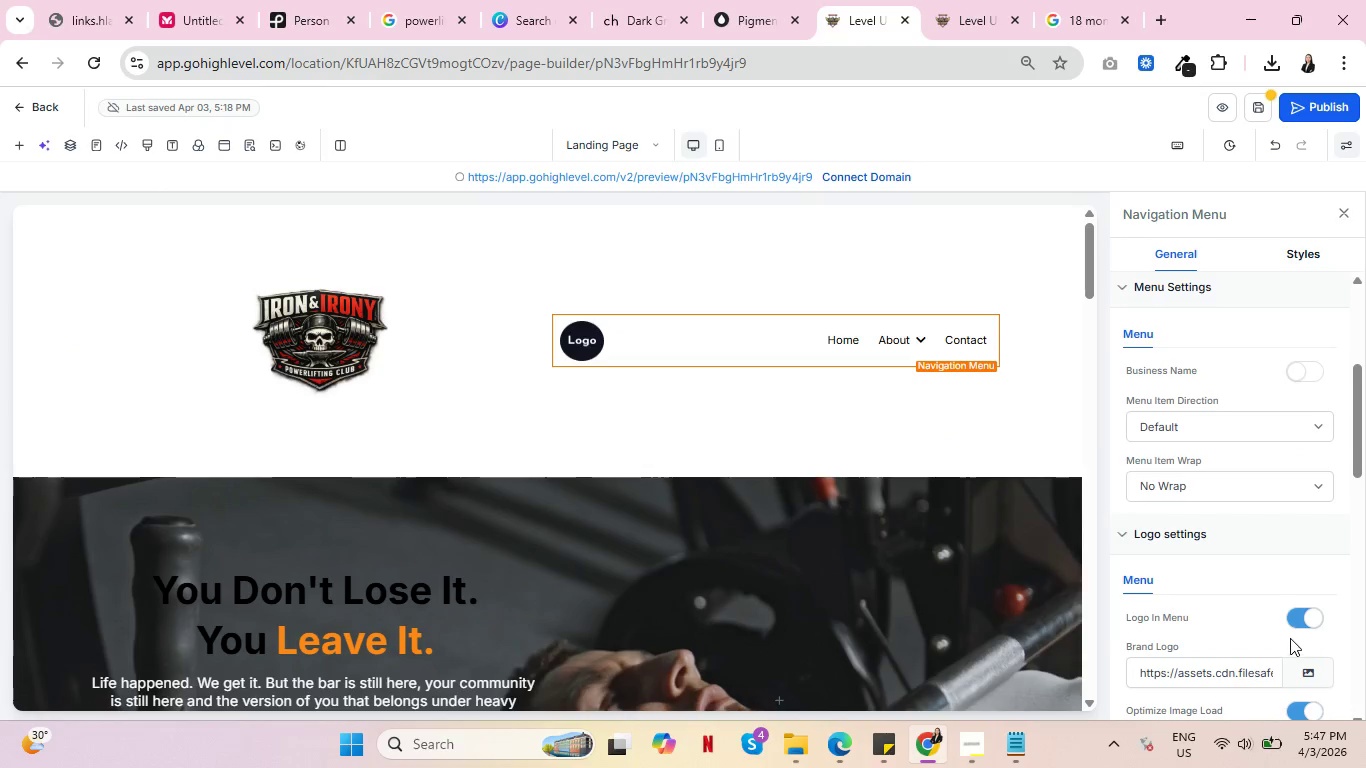 
left_click([1291, 619])
 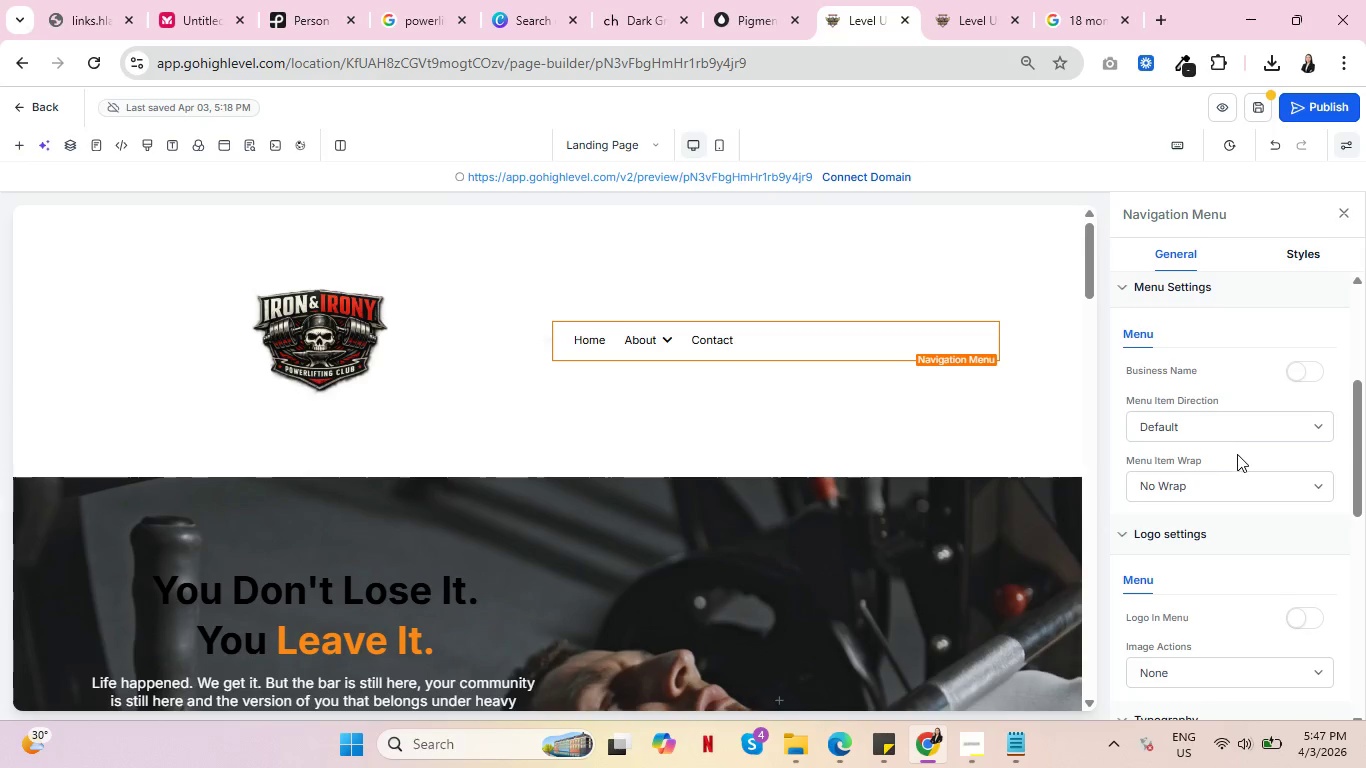 
scroll: coordinate [1243, 467], scroll_direction: down, amount: 1.0
 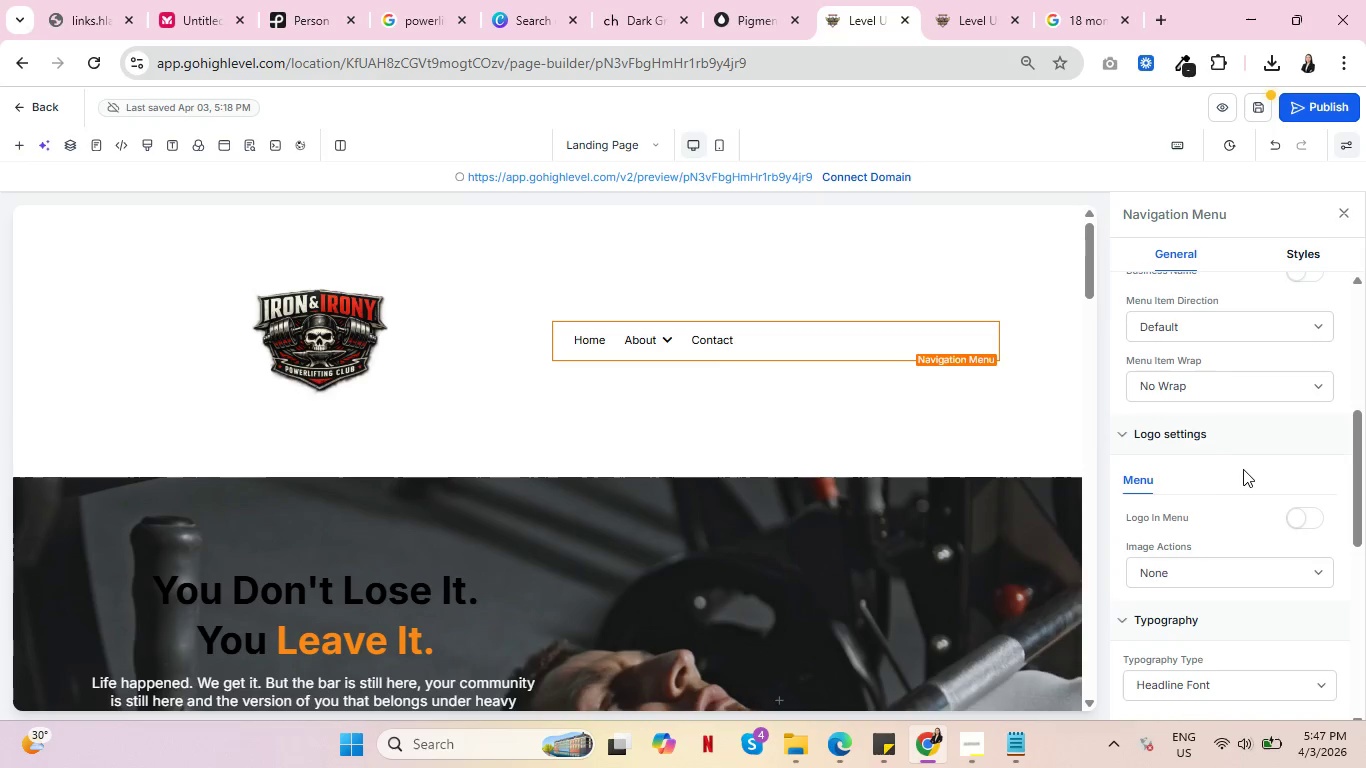 
scroll: coordinate [1244, 471], scroll_direction: up, amount: 6.0
 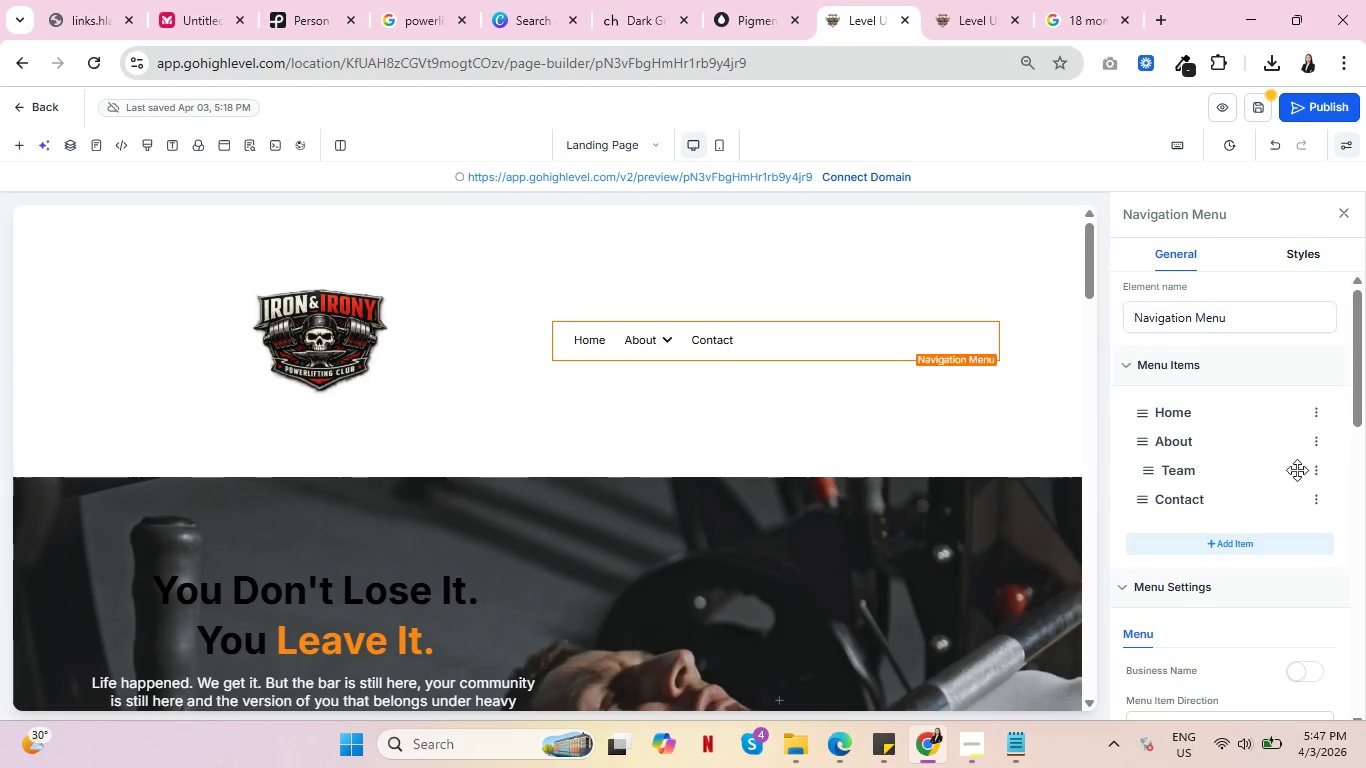 
left_click([1312, 471])
 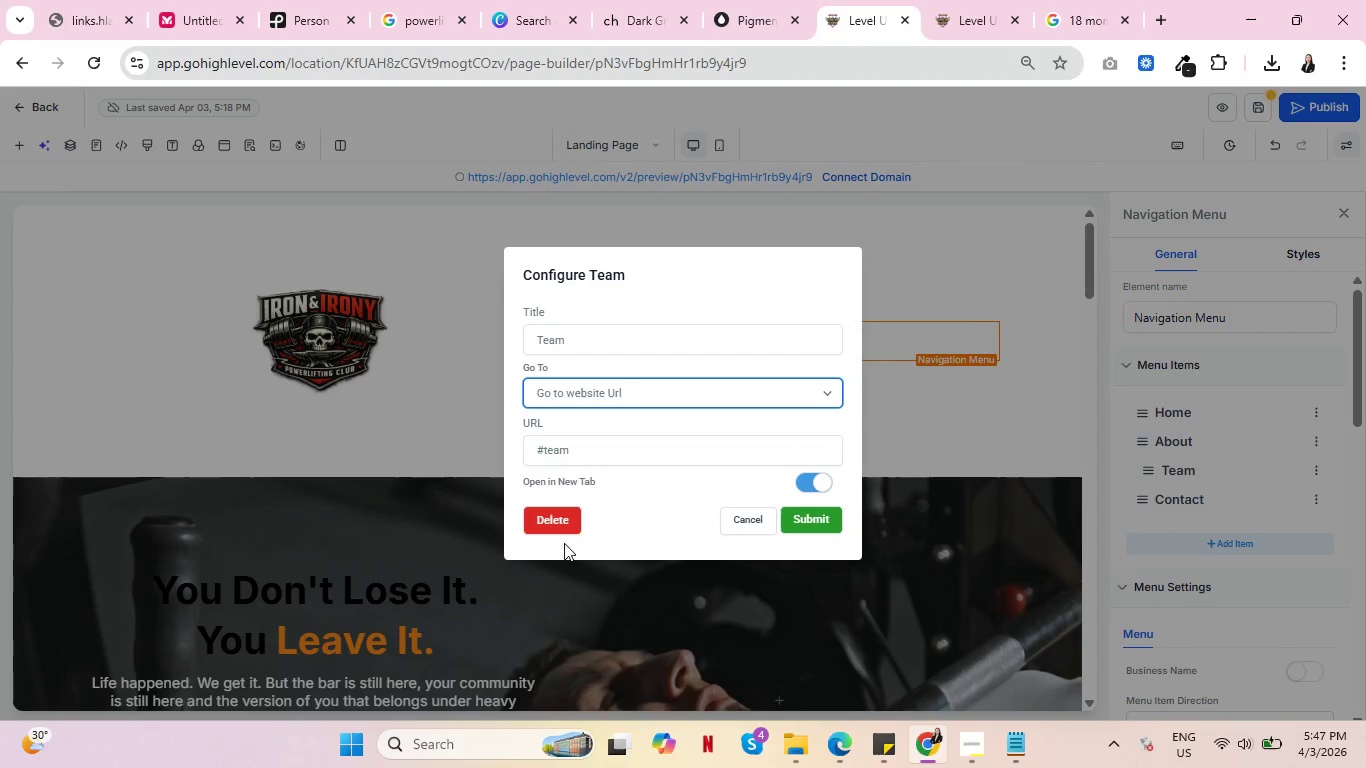 
left_click([540, 527])
 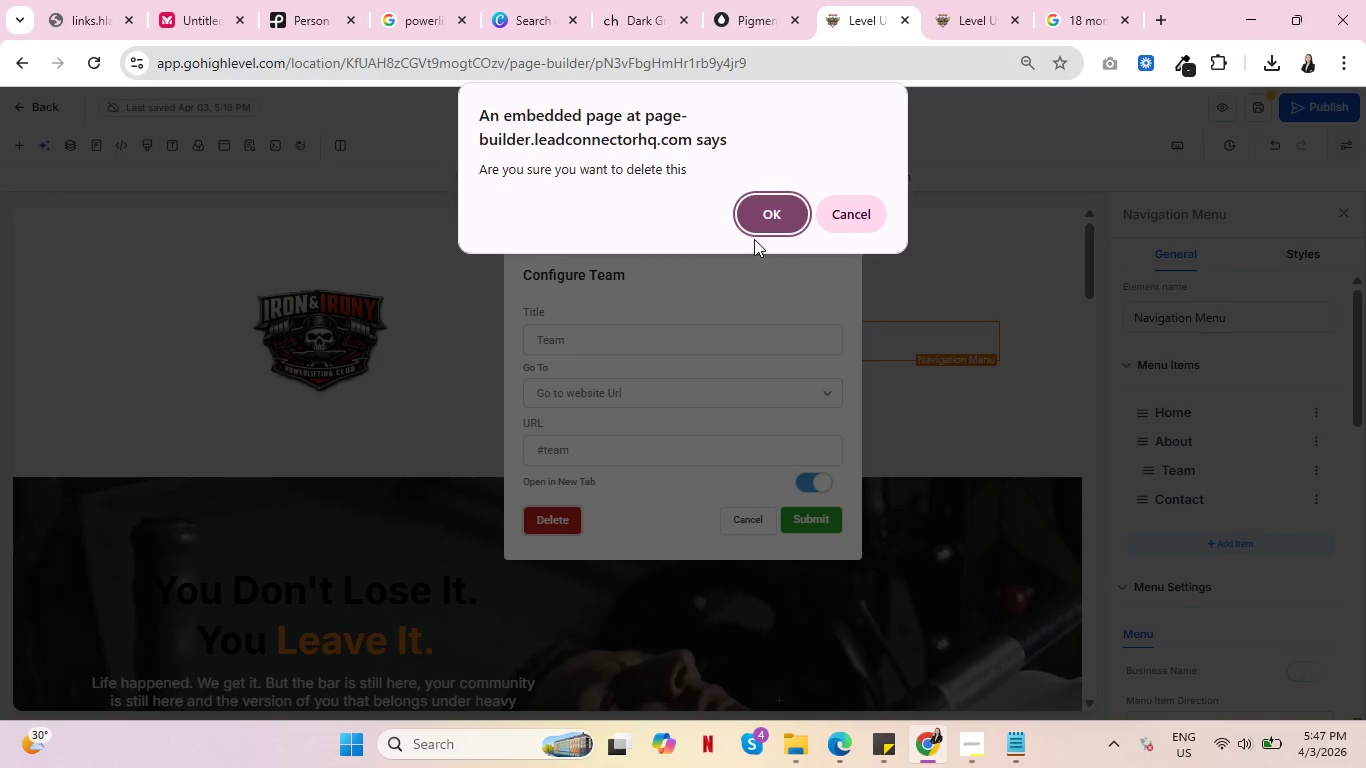 
left_click([754, 221])
 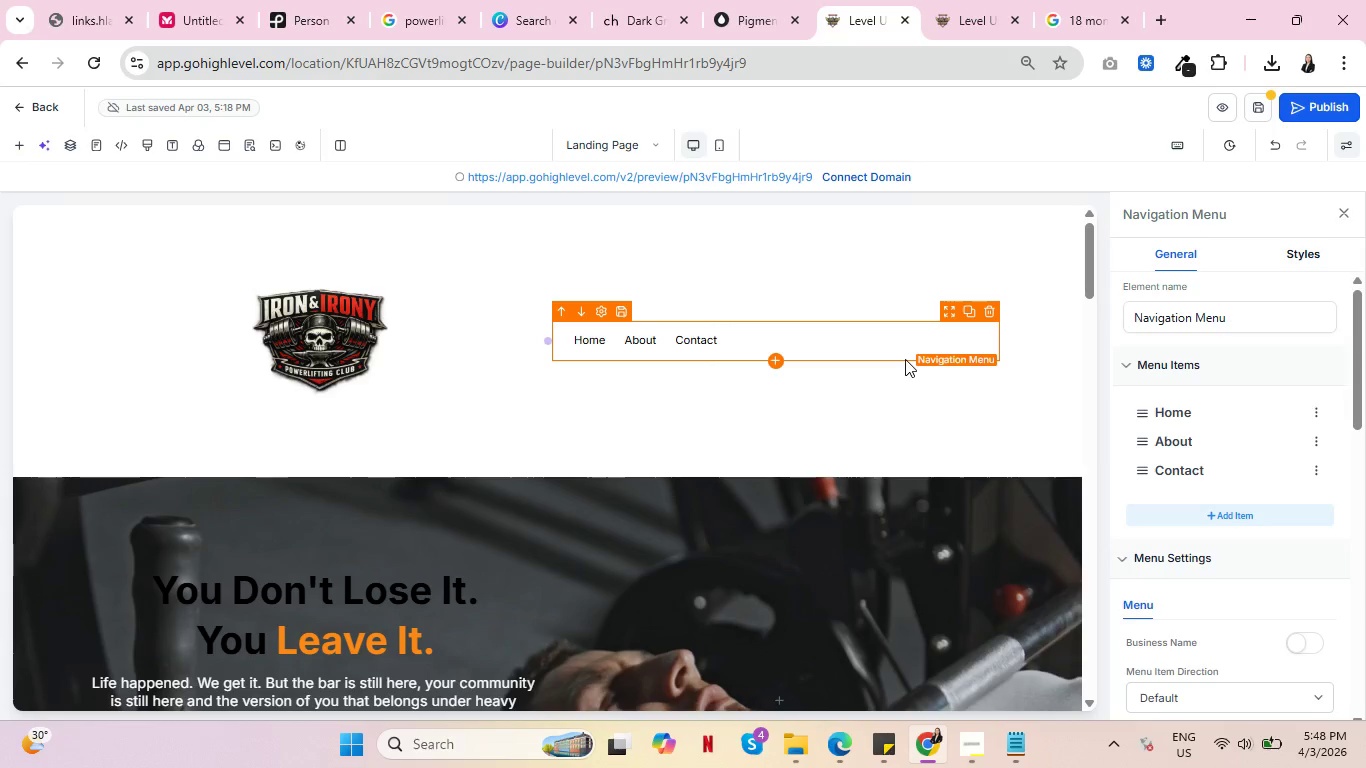 
wait(6.49)
 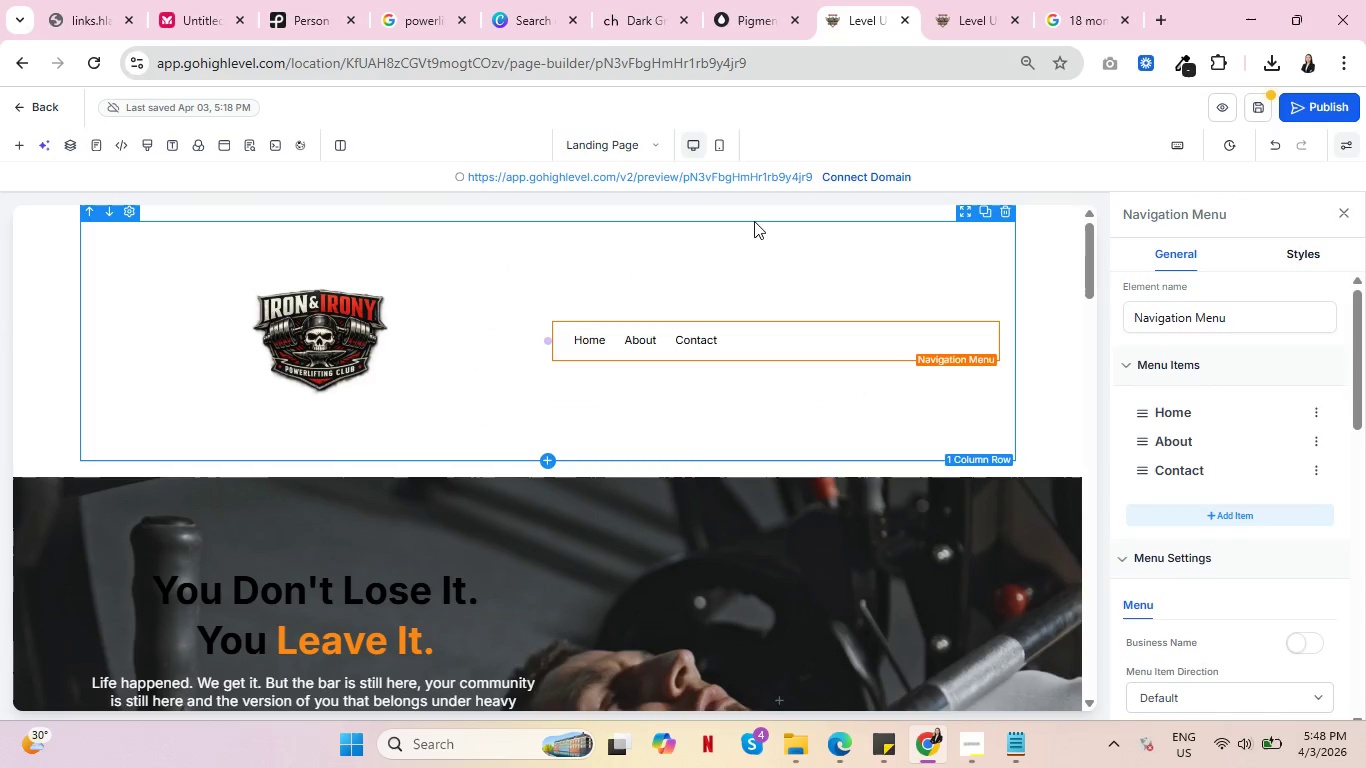 
key(Control+ControlLeft)
 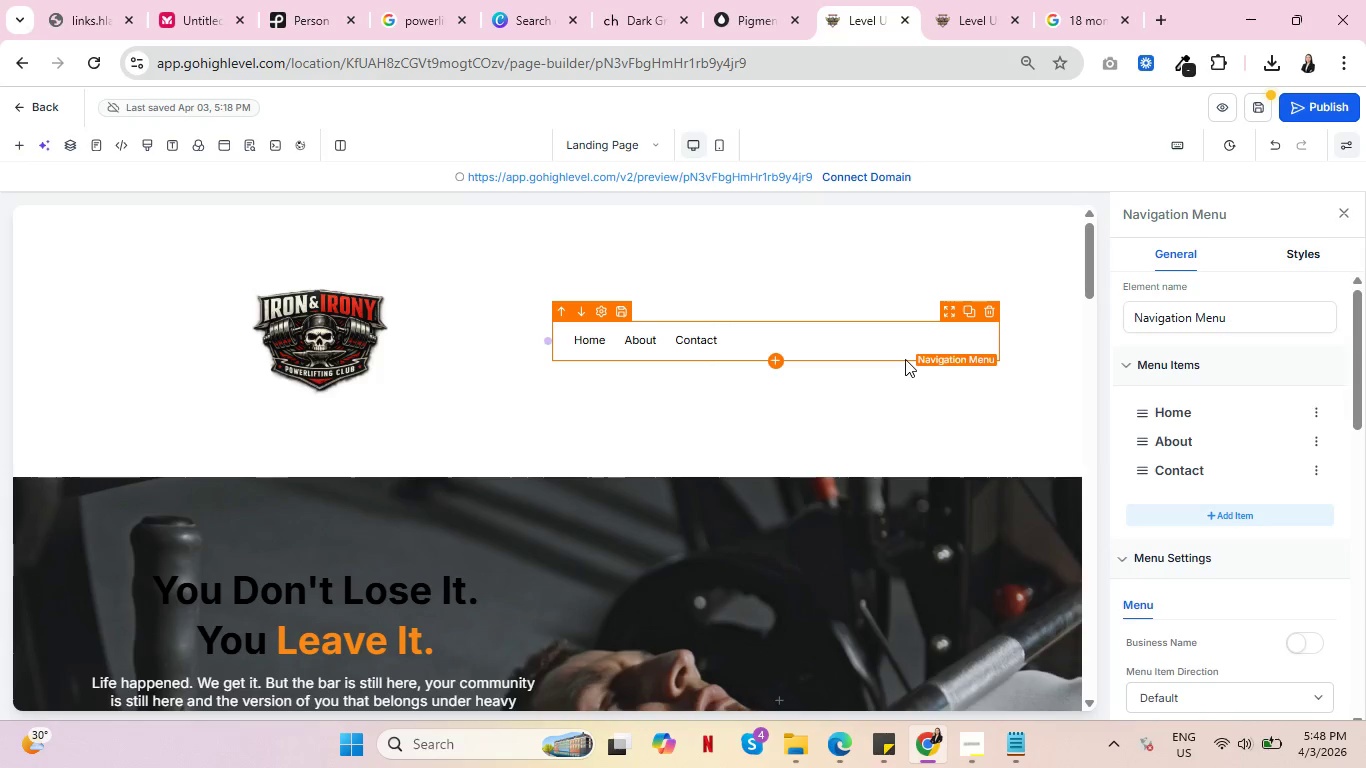 
key(Control+ControlLeft)
 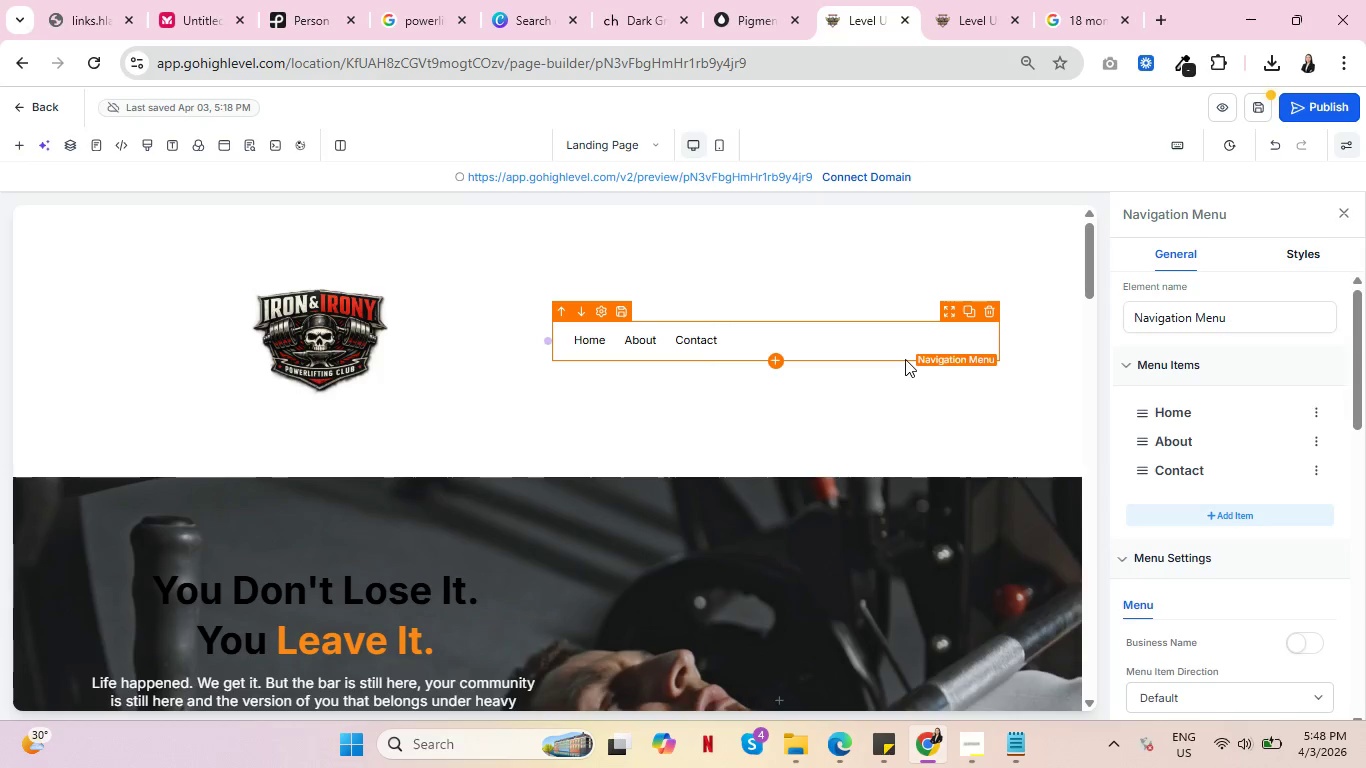 
wait(12.98)
 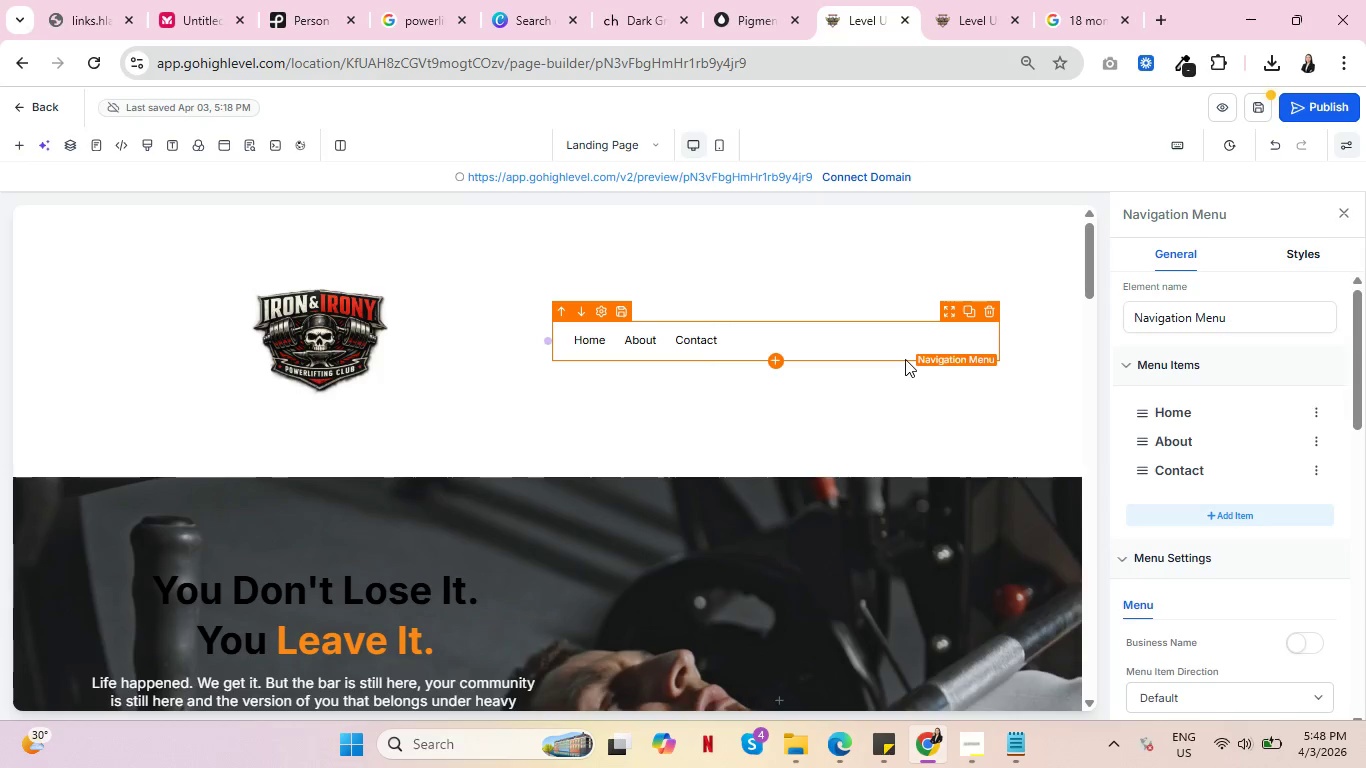 
left_click([465, 209])
 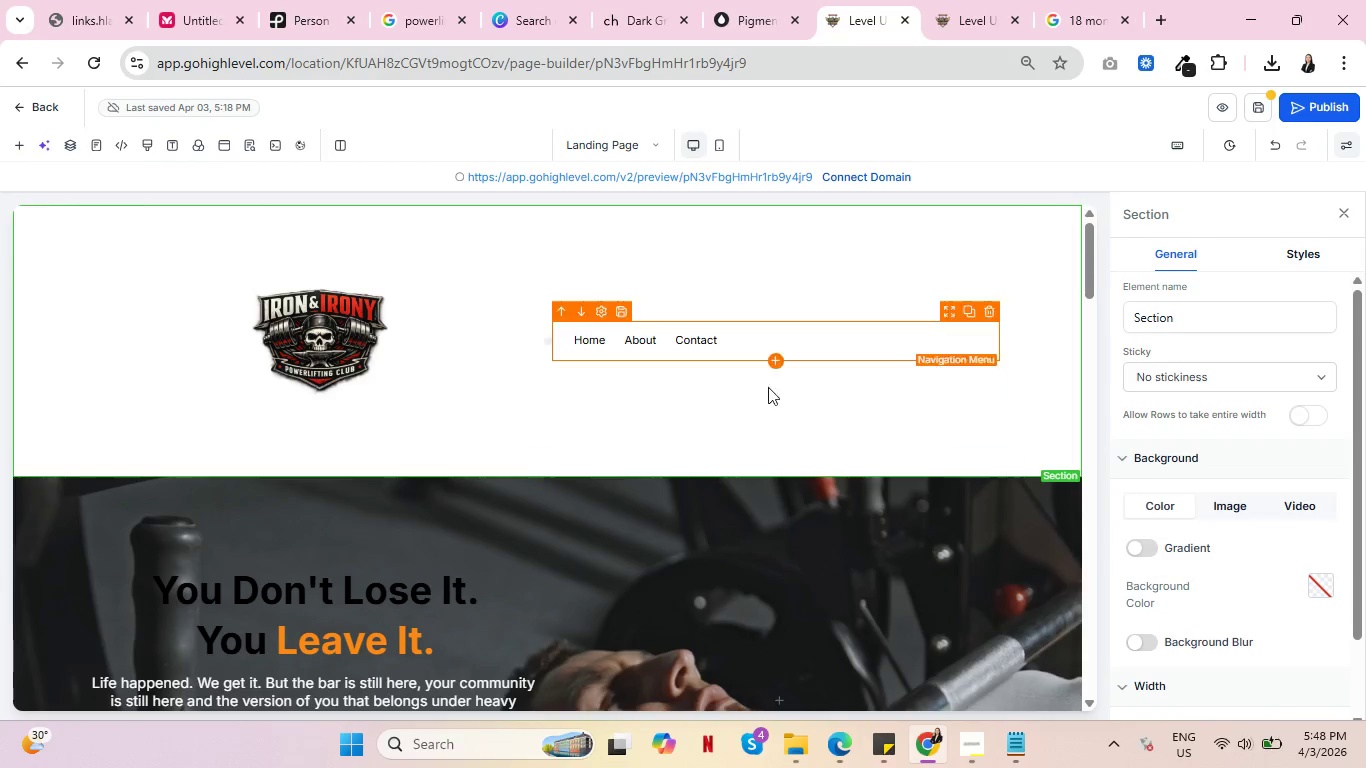 
key(Control+ControlLeft)
 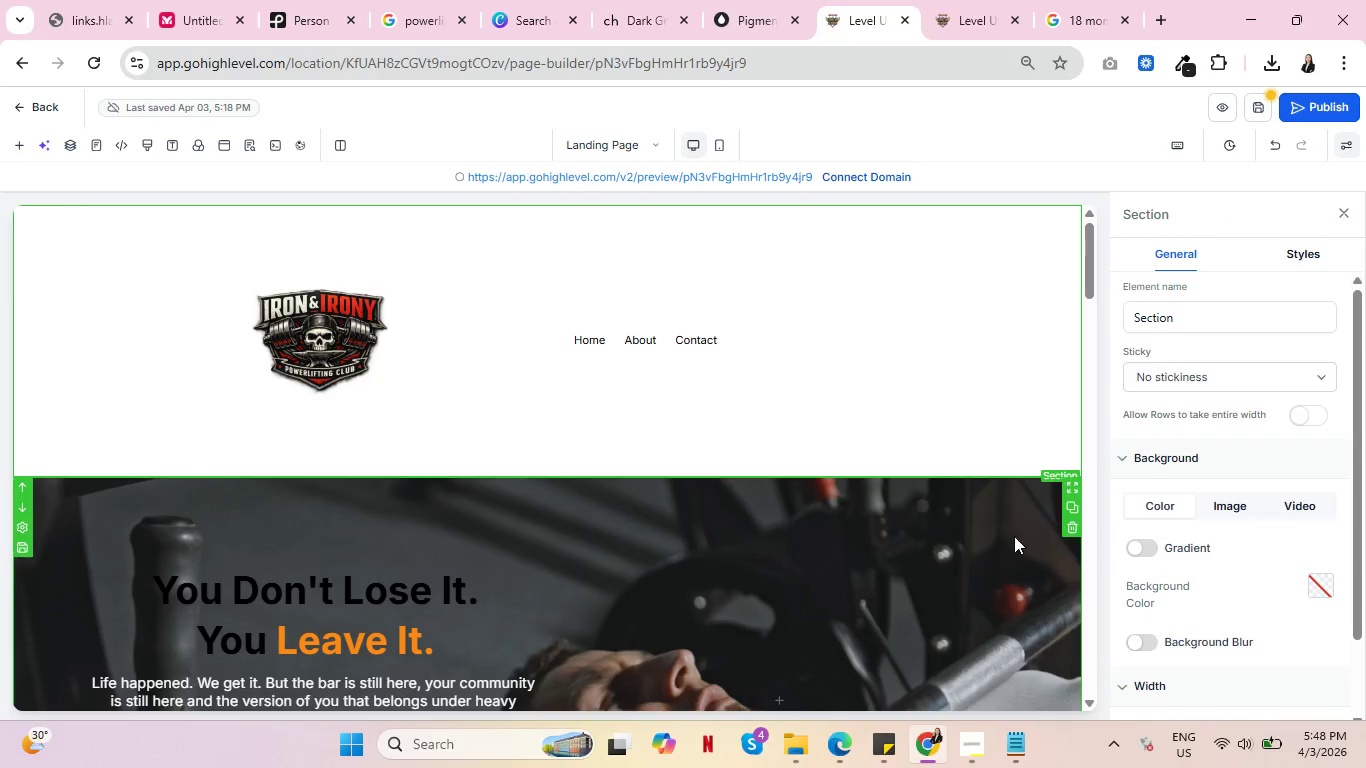 
key(Control+ControlLeft)
 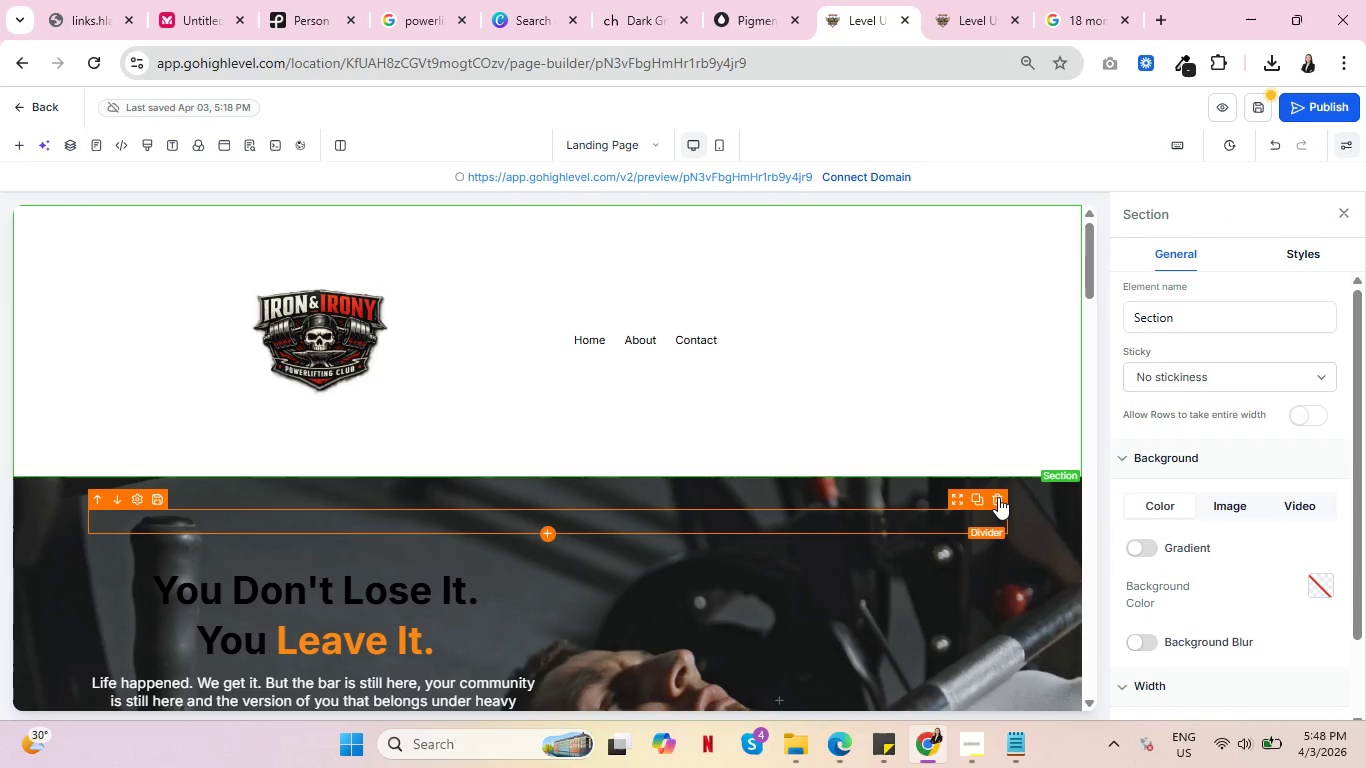 
left_click([998, 497])
 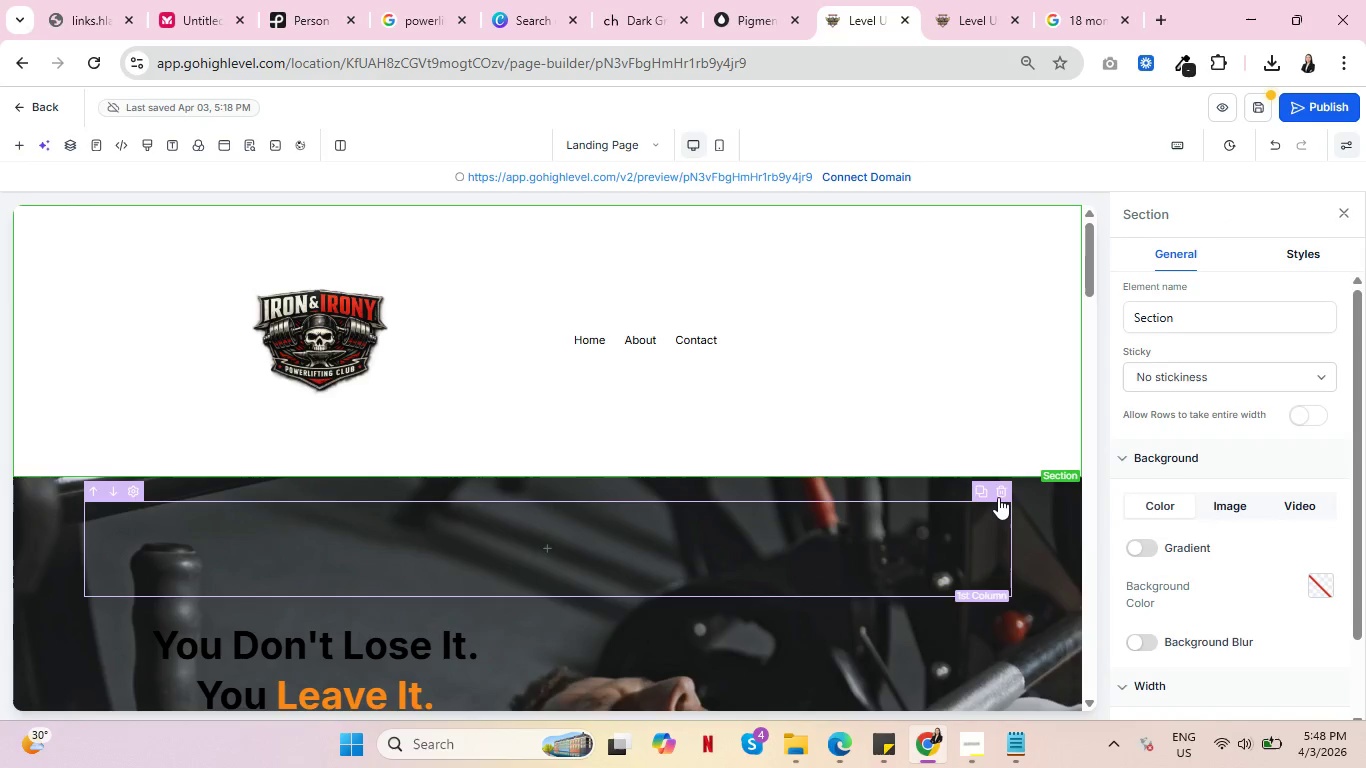 
left_click([1000, 490])
 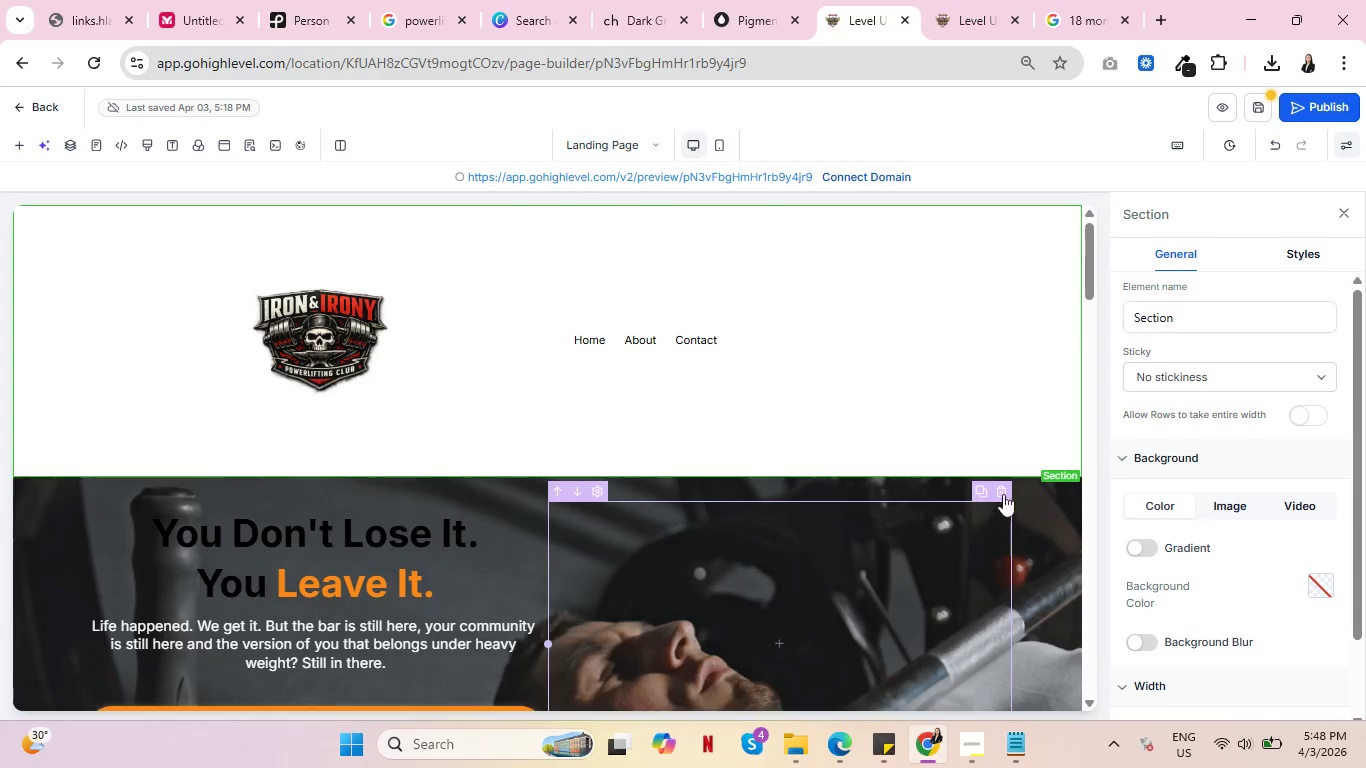 
left_click([1048, 446])
 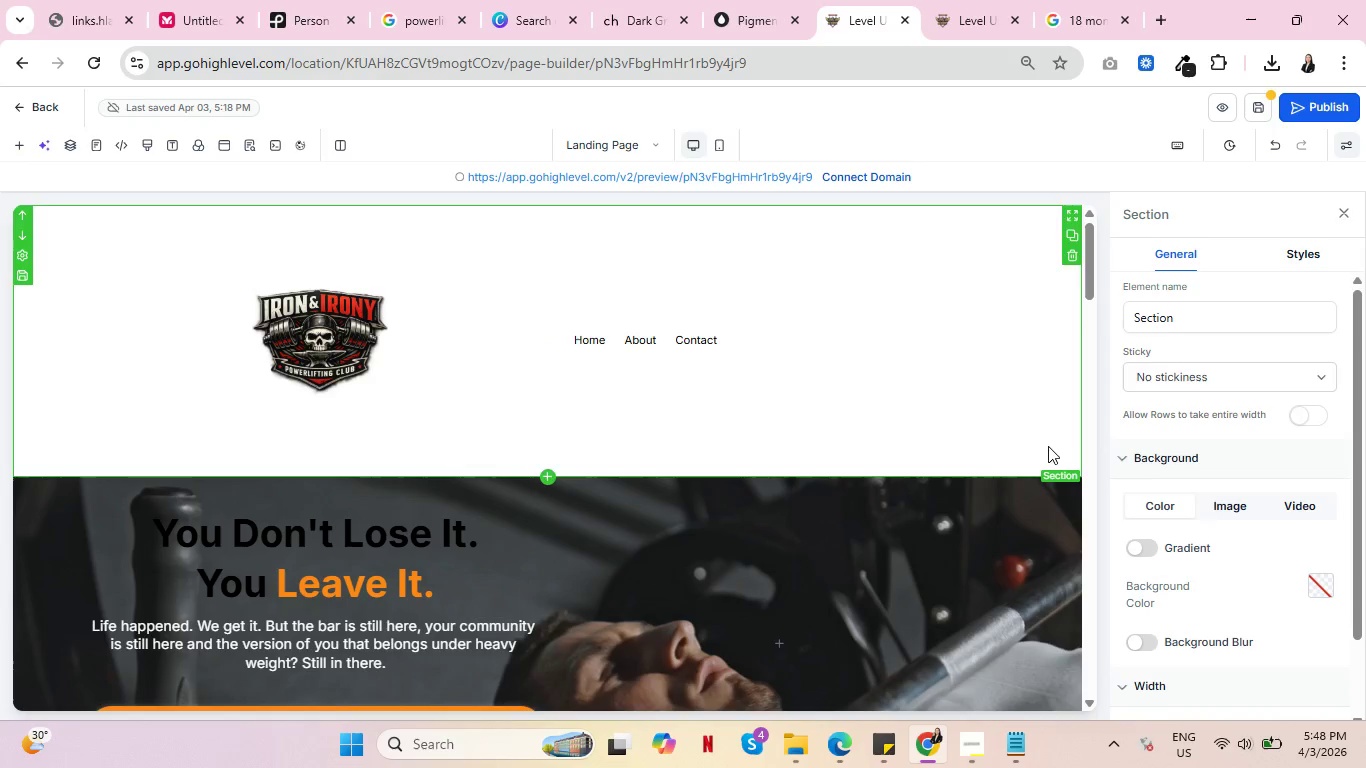 
key(Control+ControlLeft)
 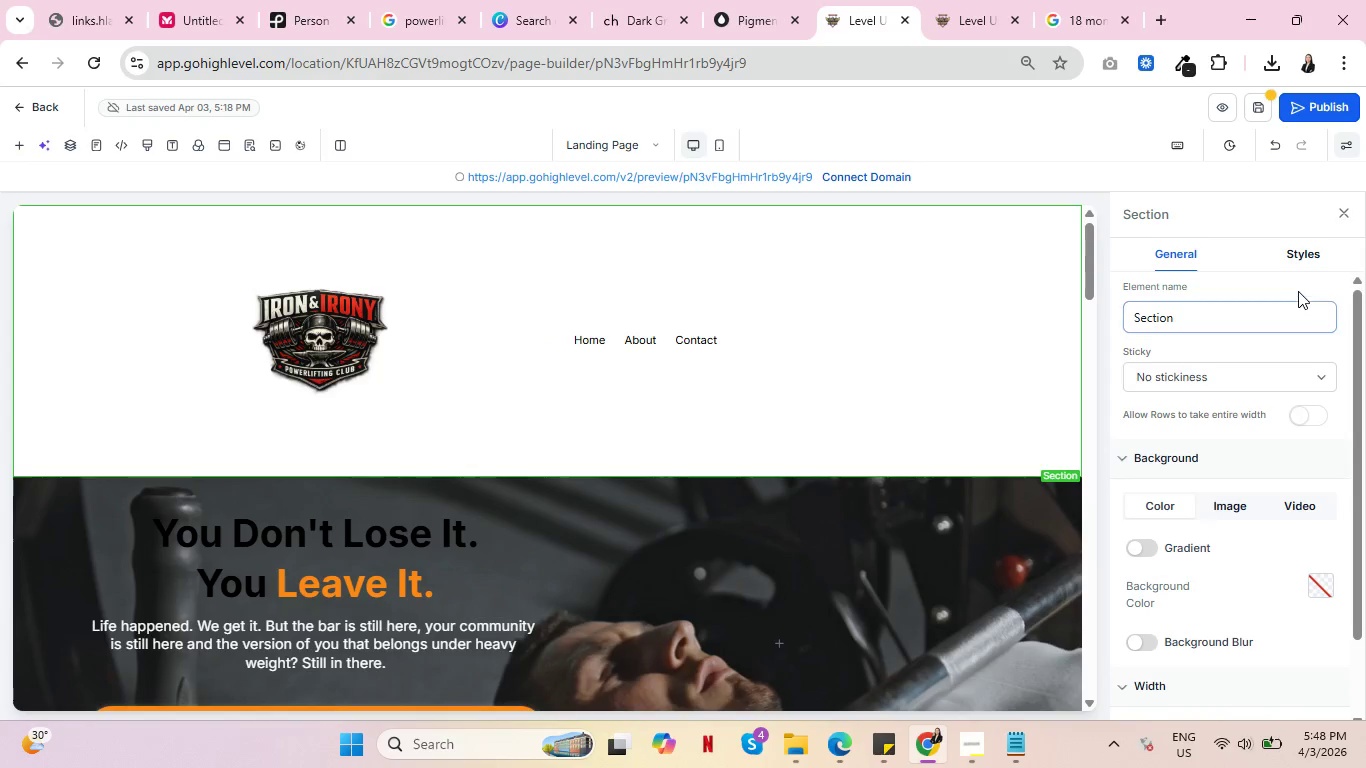 
key(Control+ControlLeft)
 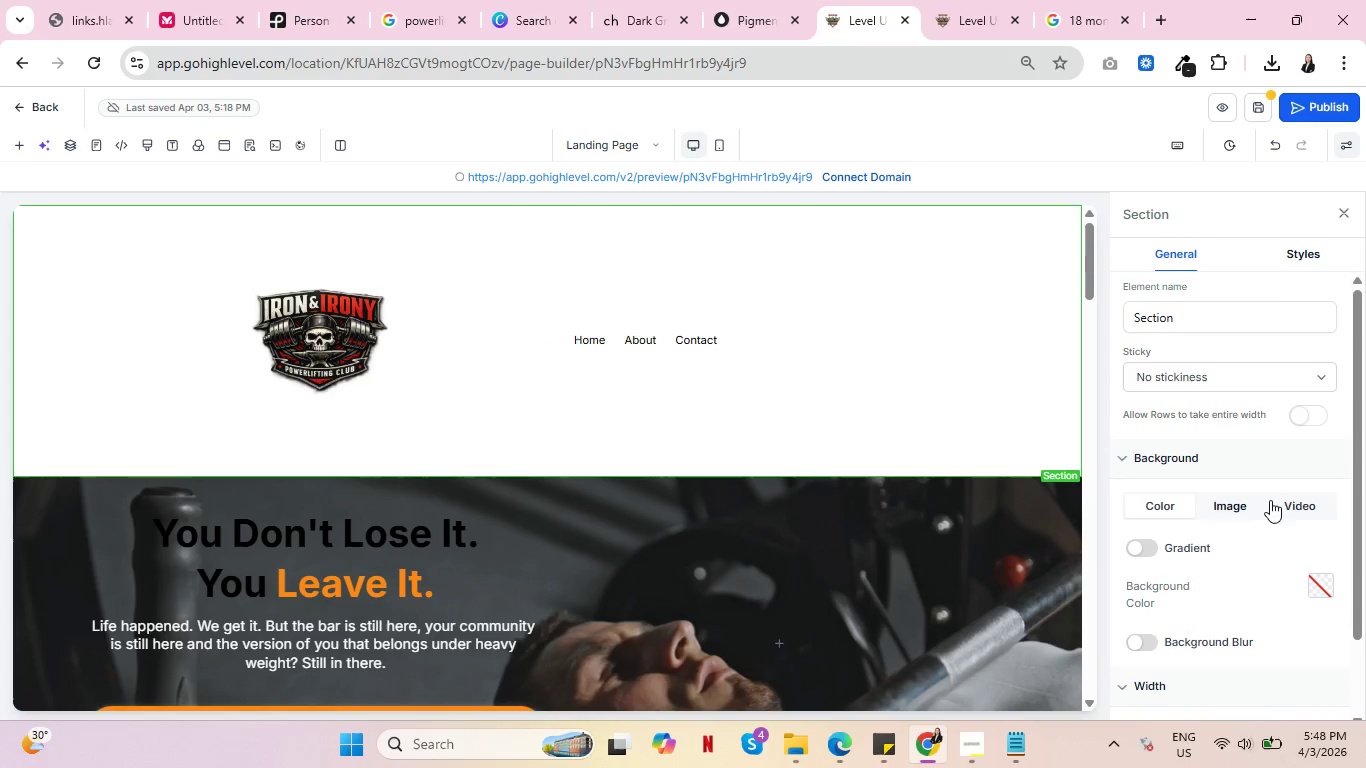 
left_click([1296, 507])
 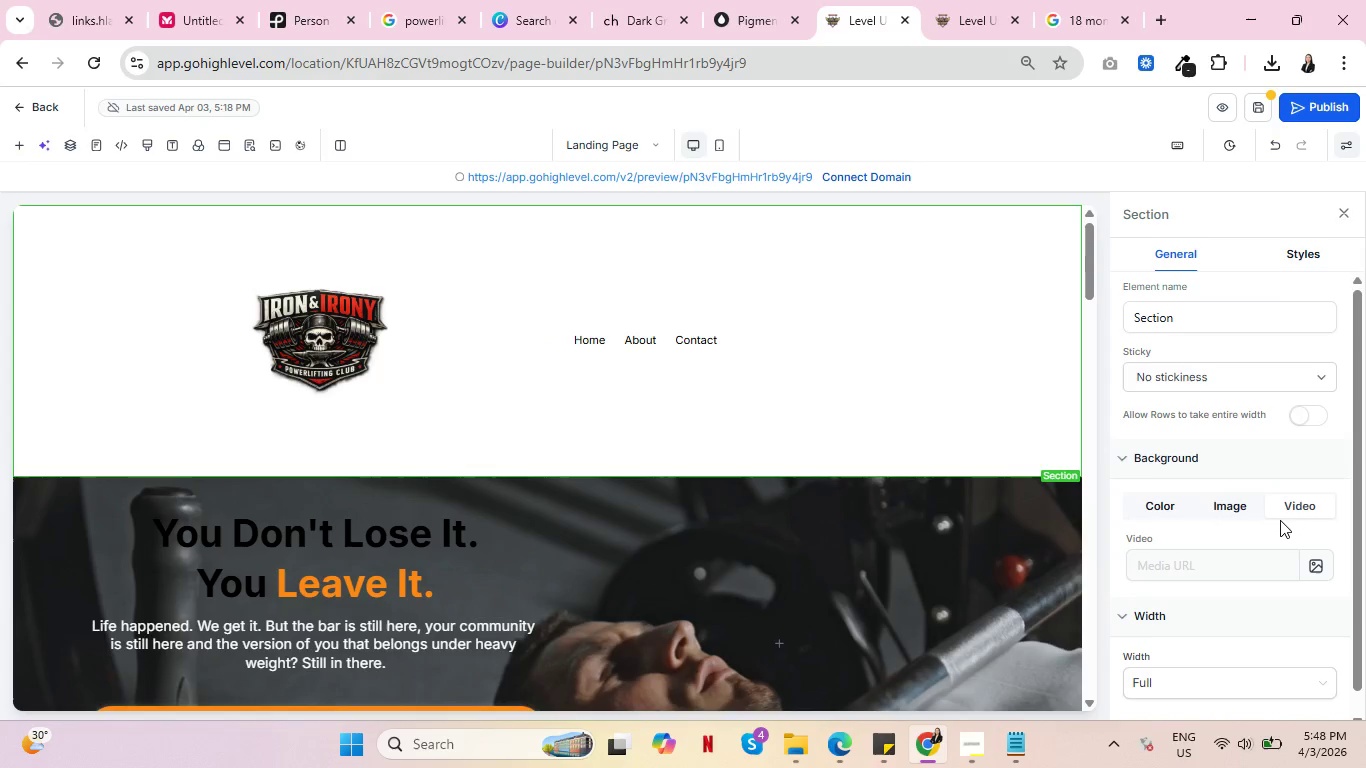 
left_click([1309, 562])
 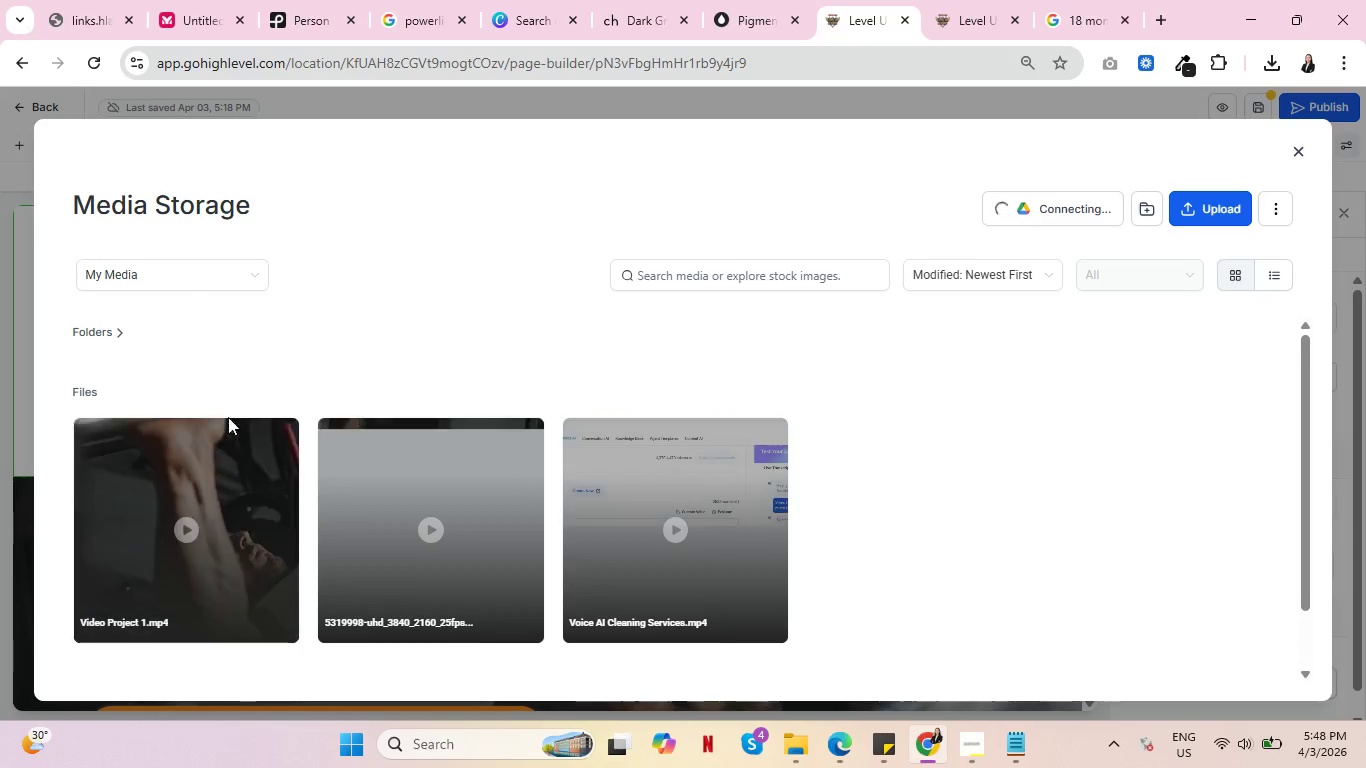 
left_click([153, 484])
 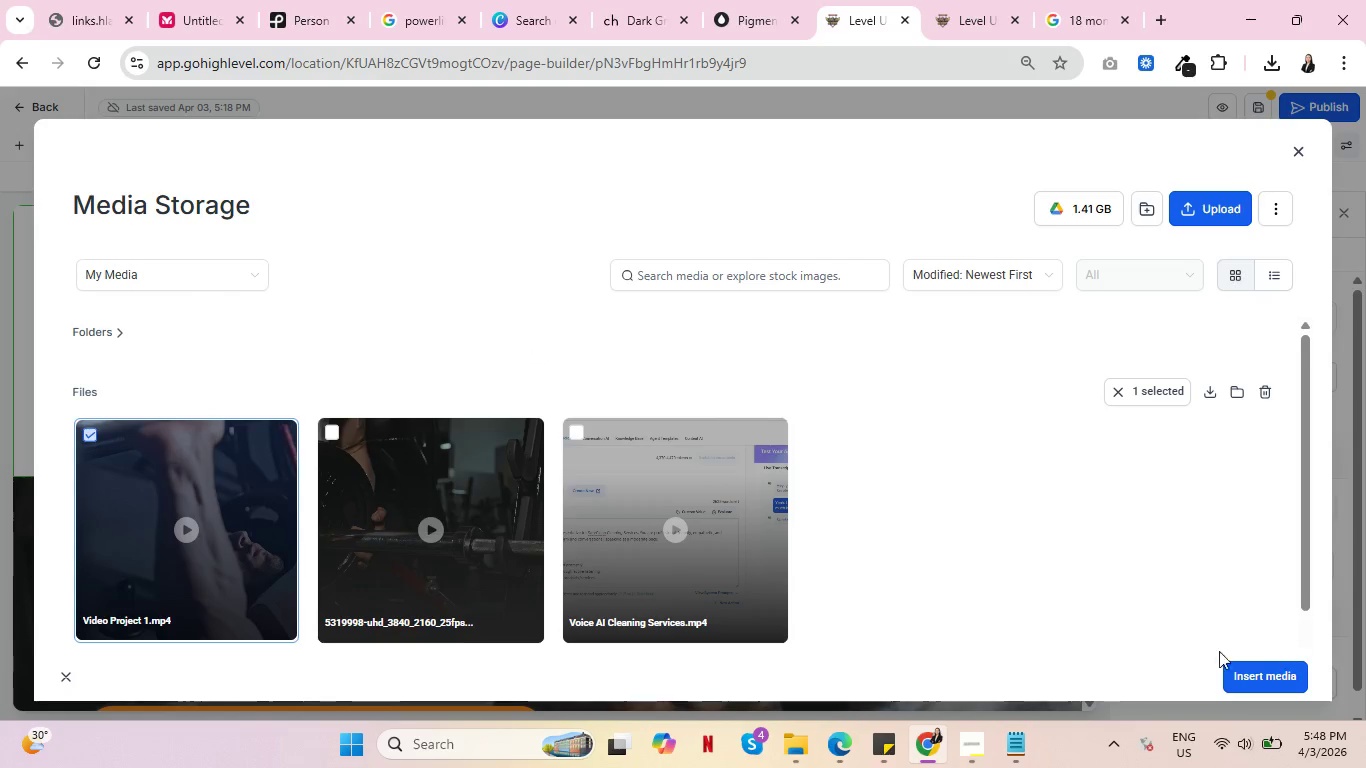 
left_click([1267, 664])
 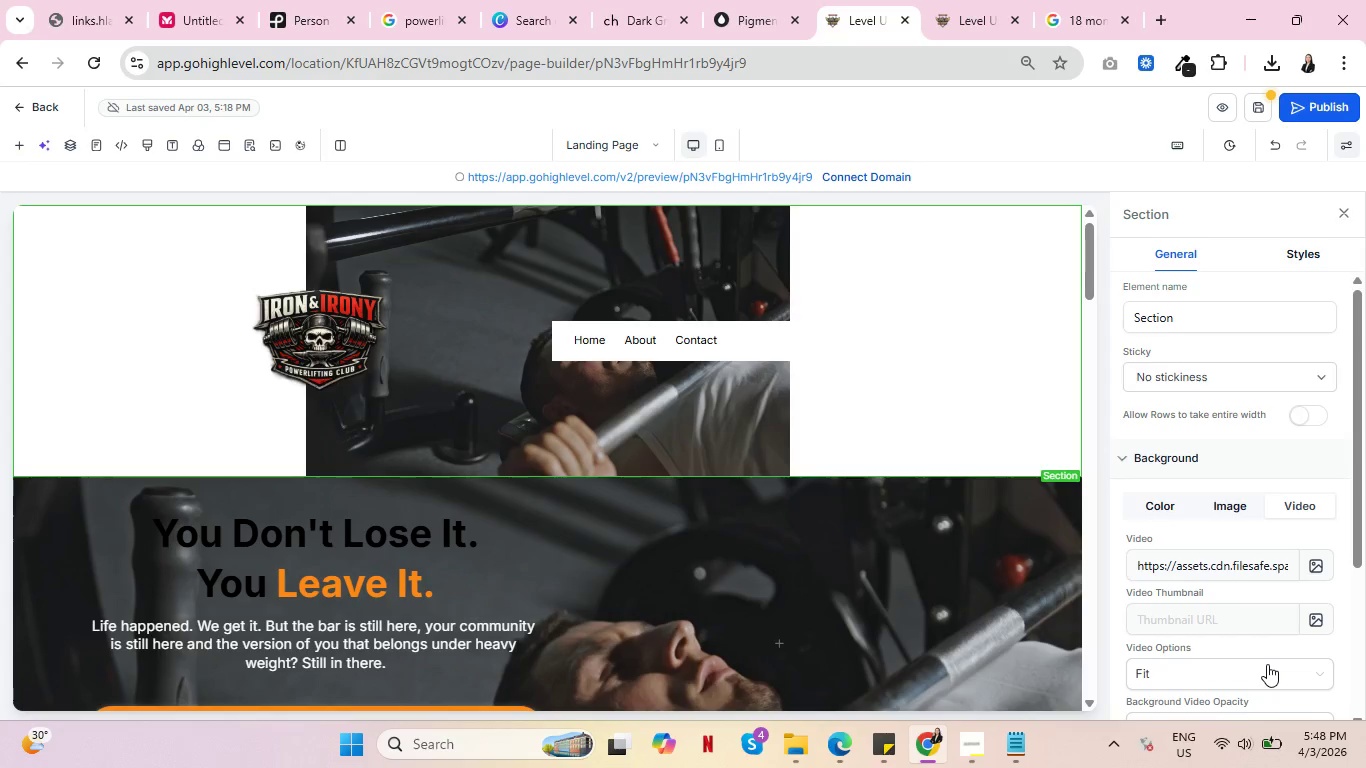 
scroll: coordinate [1268, 629], scroll_direction: down, amount: 1.0
 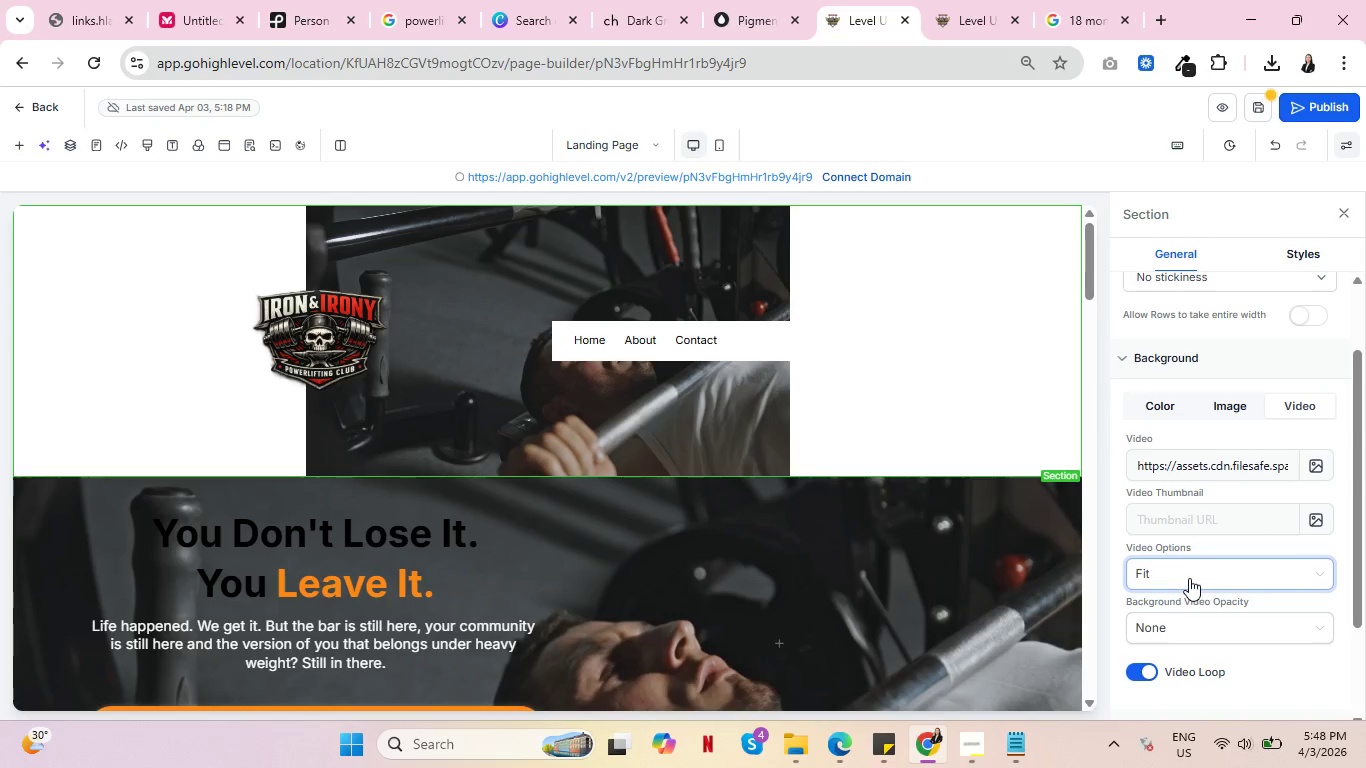 
left_click([1189, 578])
 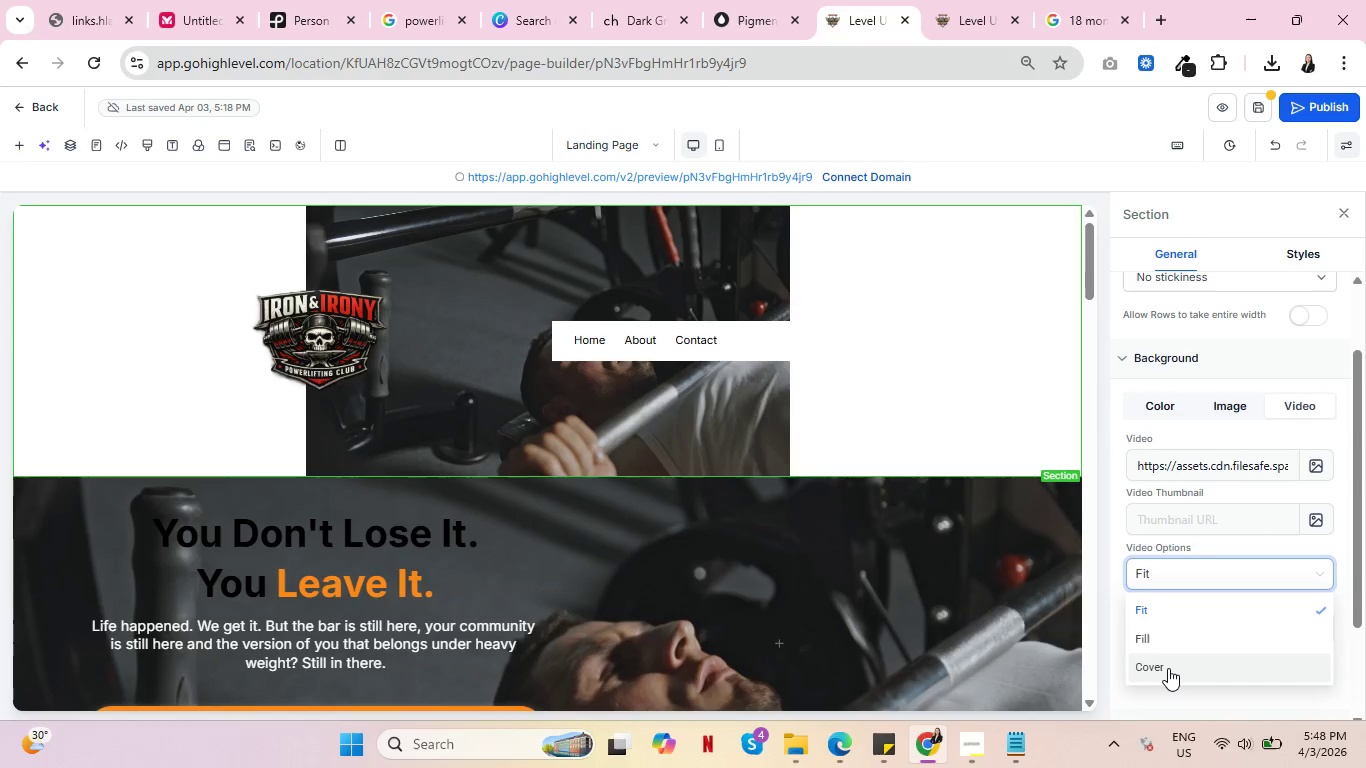 
left_click([1168, 668])
 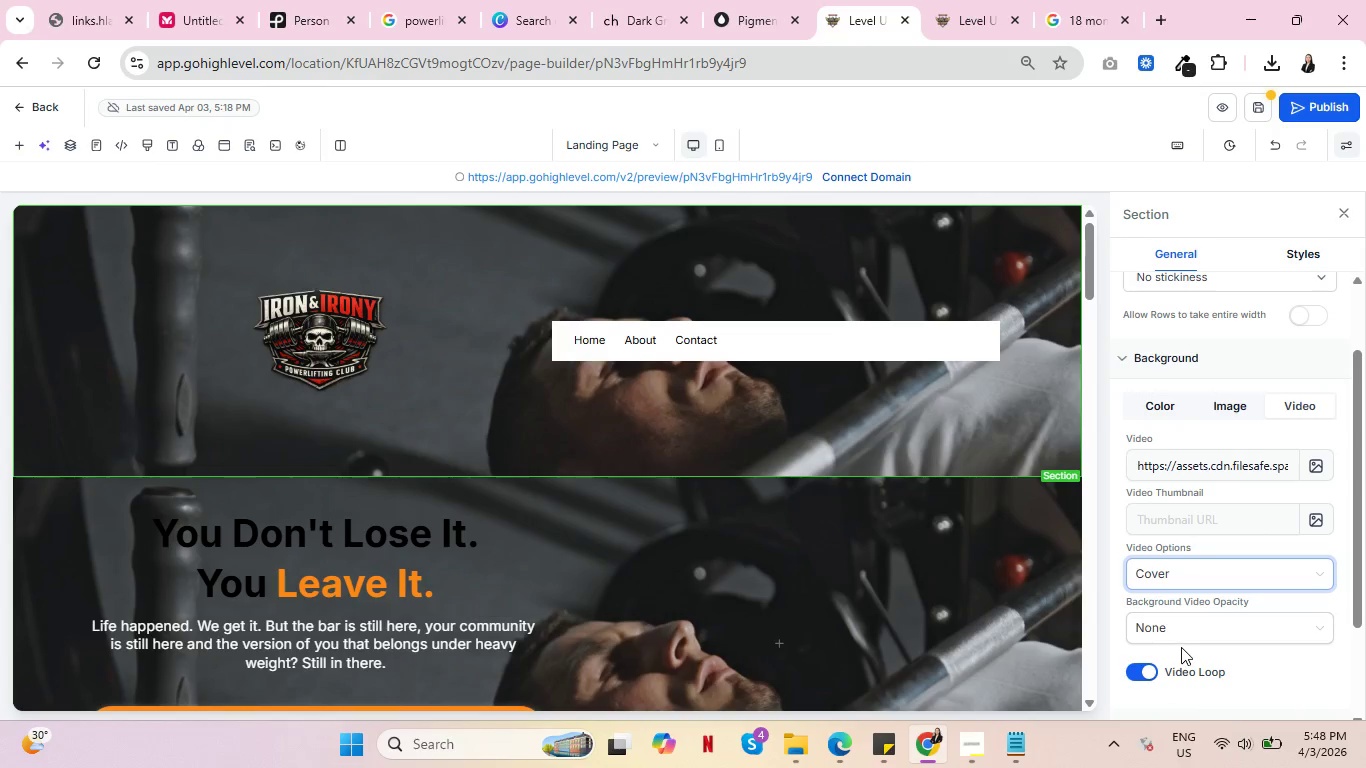 
left_click([1194, 625])
 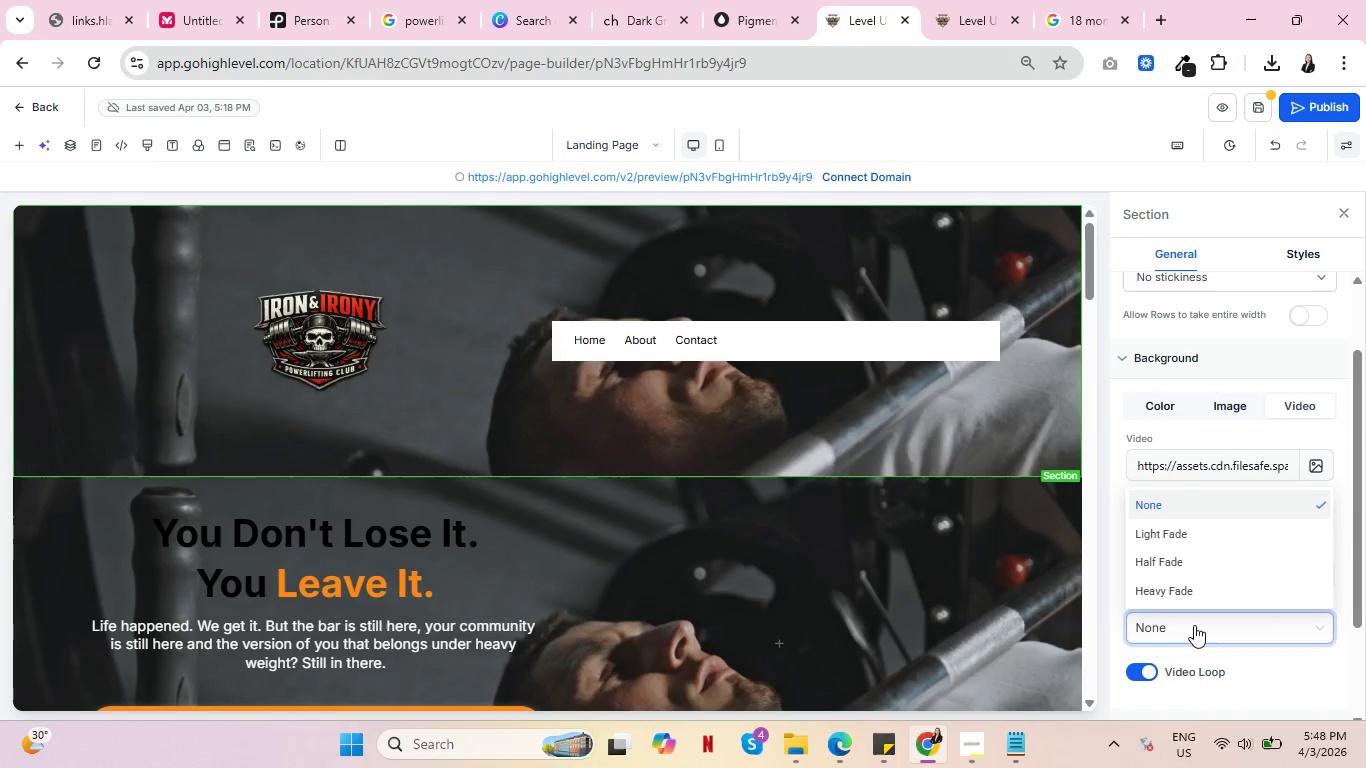 
left_click([1194, 625])
 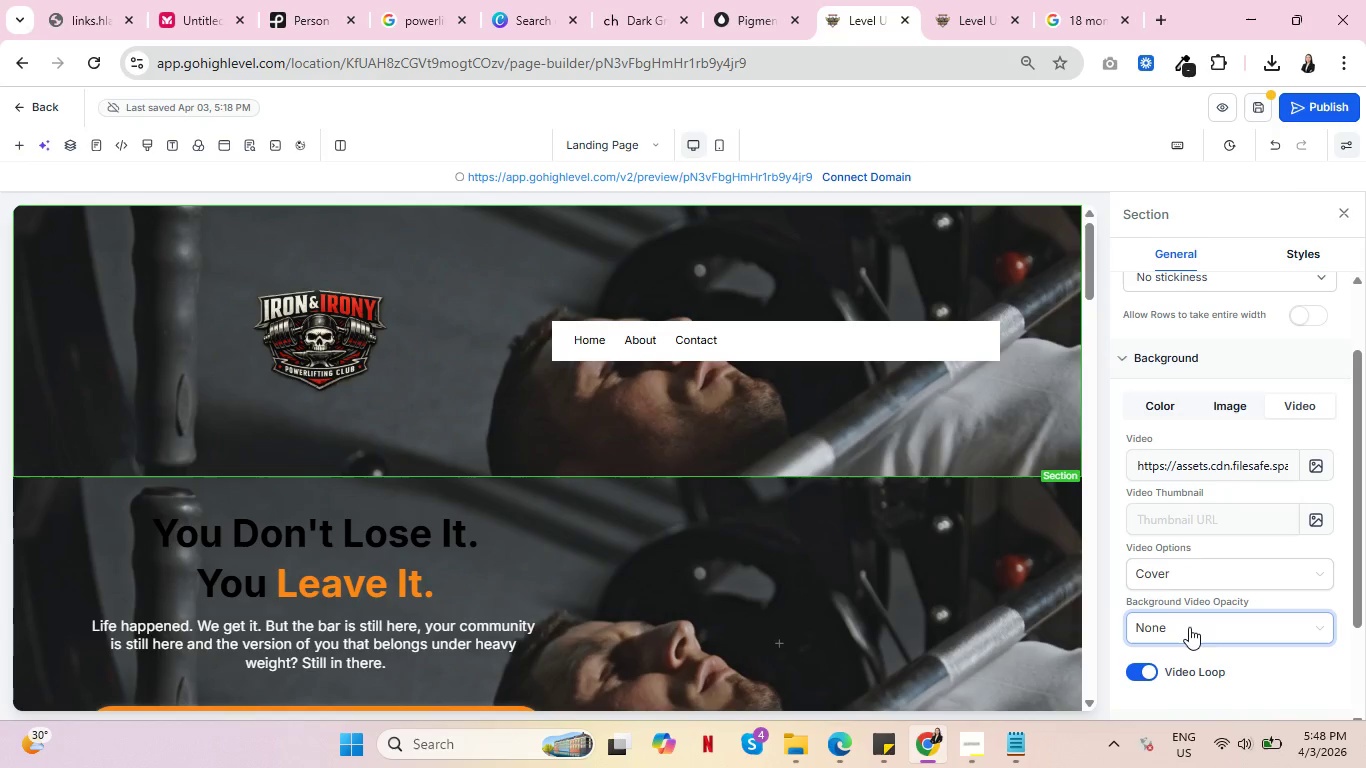 
left_click([1217, 474])
 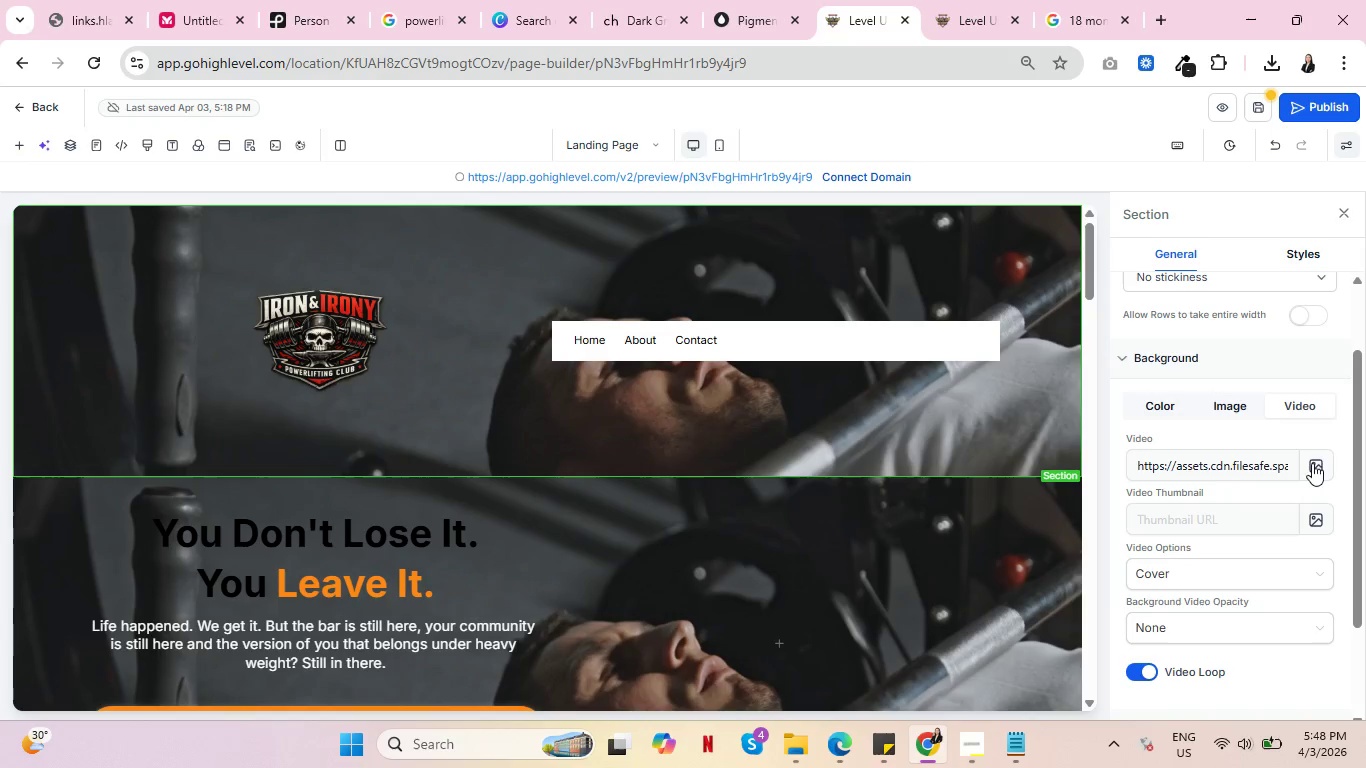 
left_click([1318, 463])
 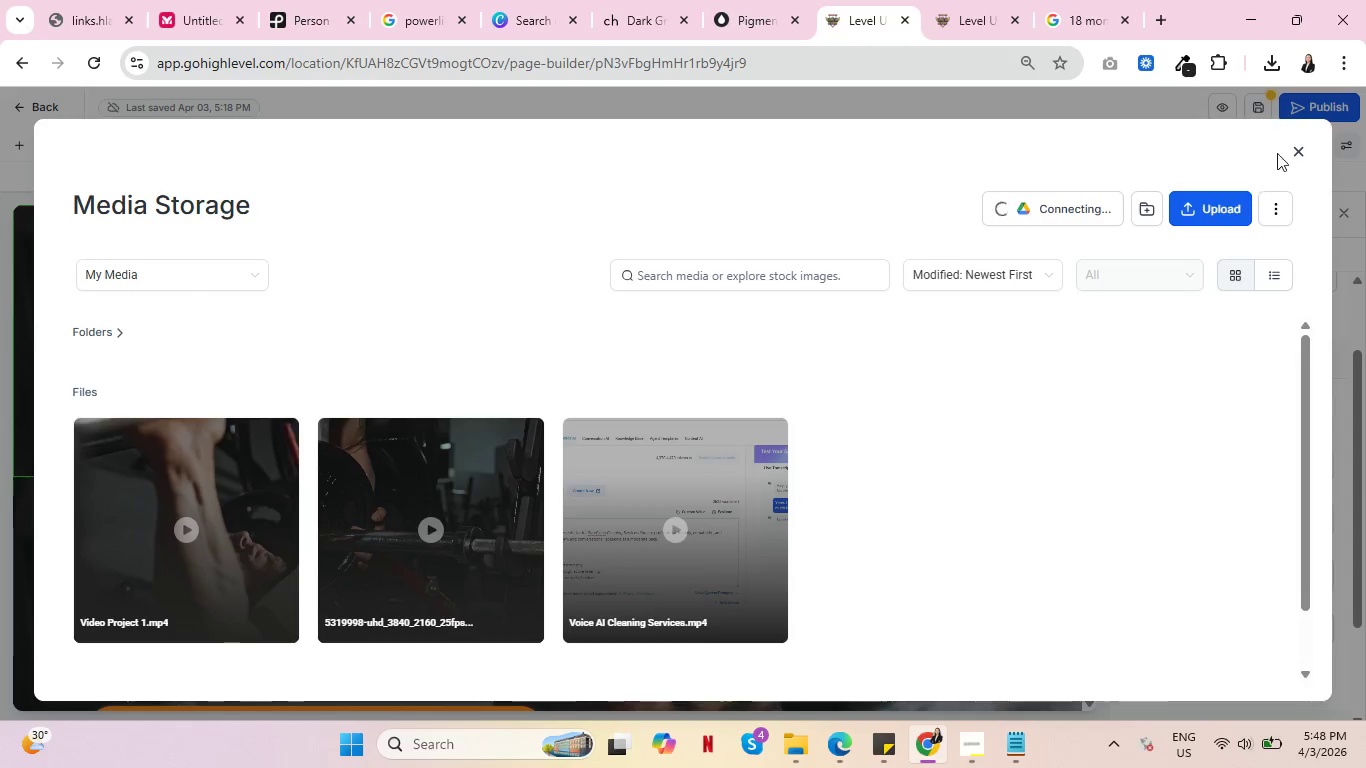 
left_click([1309, 148])
 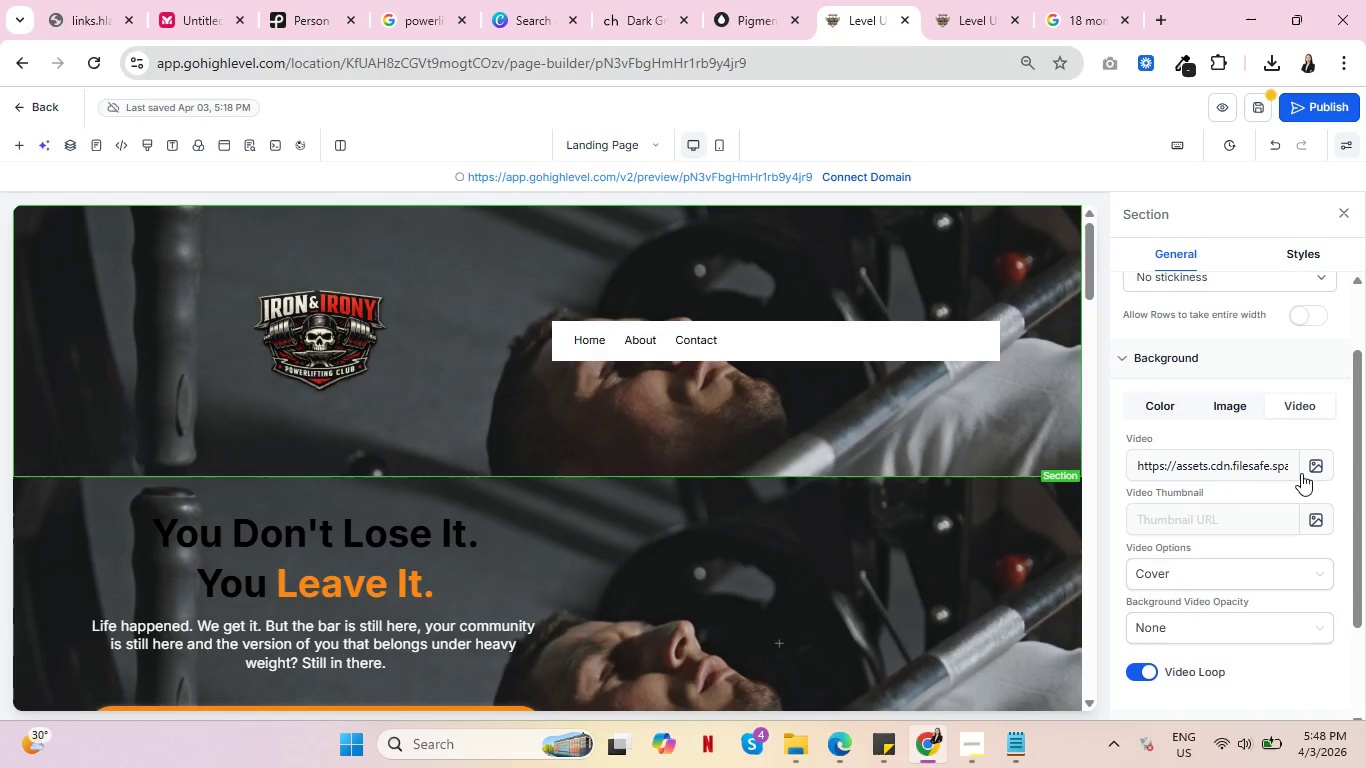 
wait(5.48)
 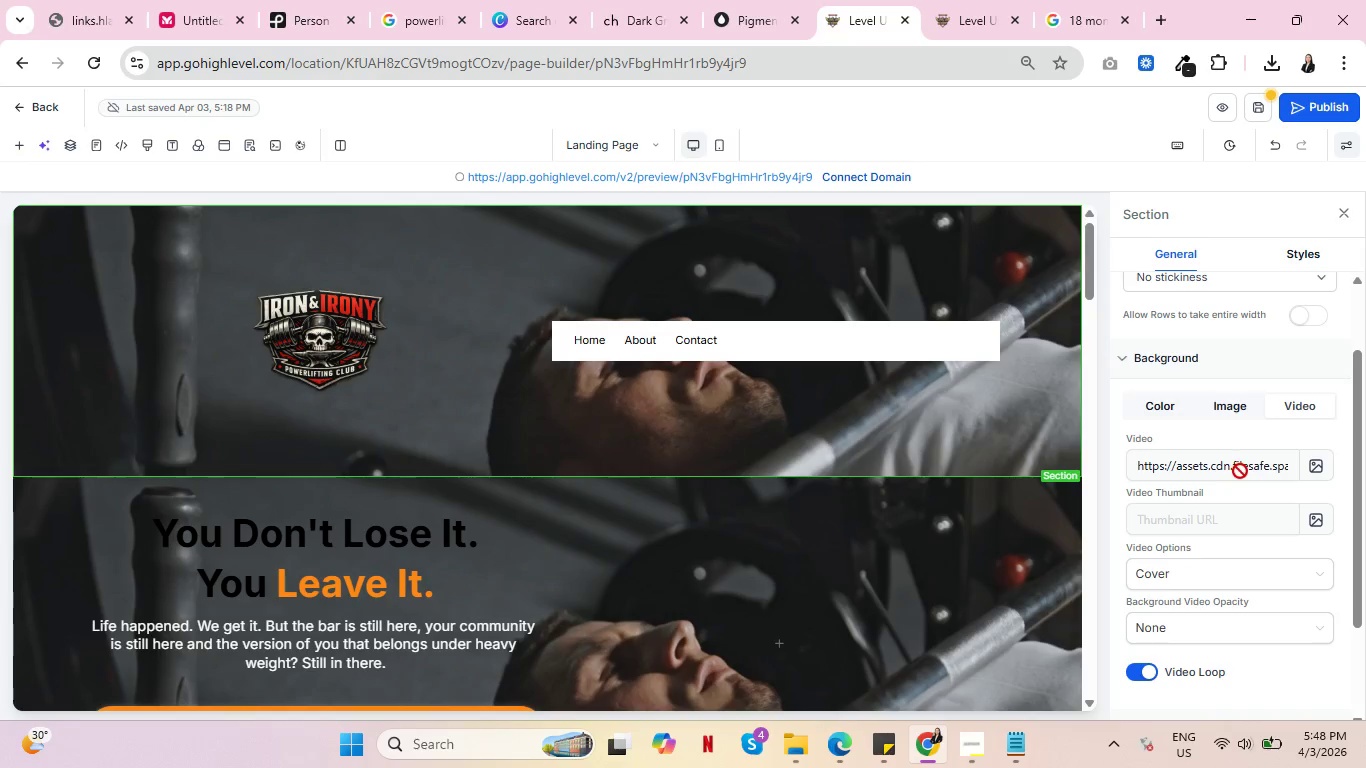 
left_click([1312, 469])
 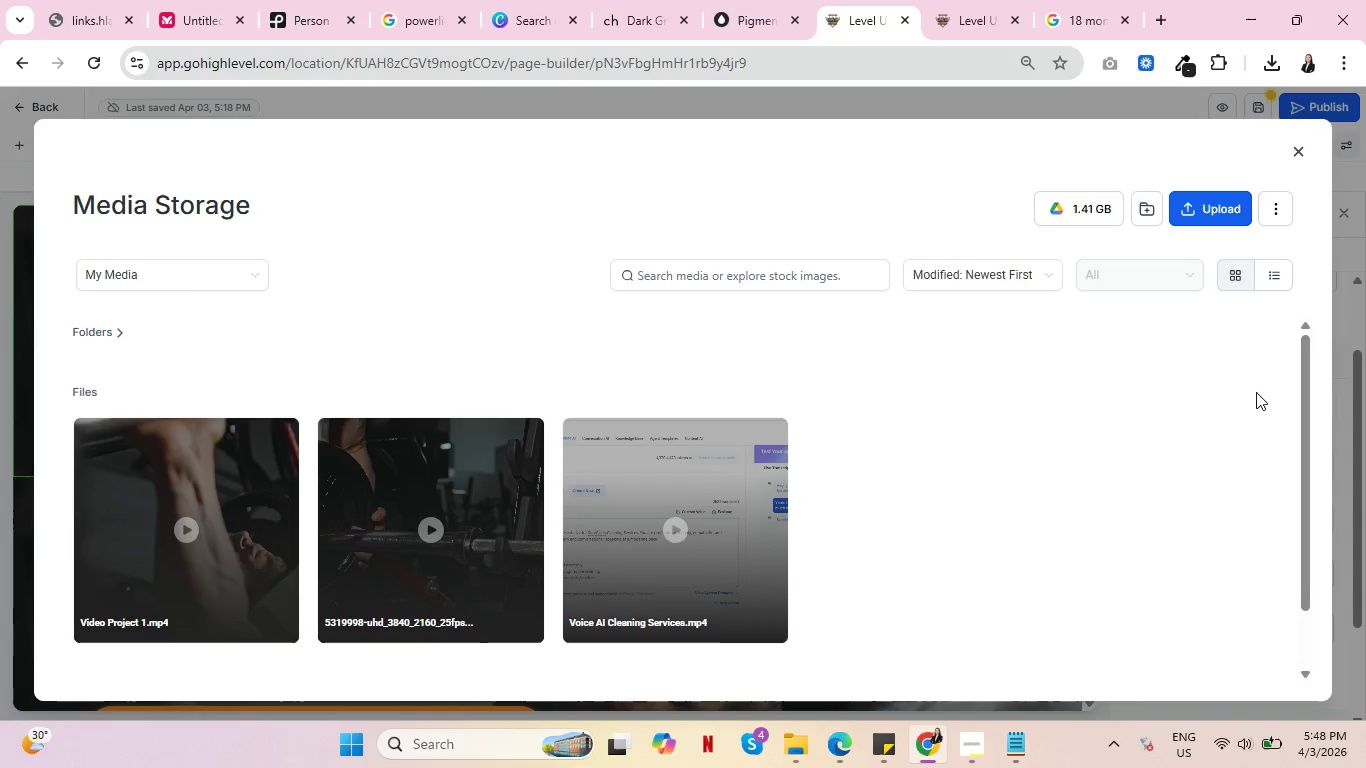 
wait(5.14)
 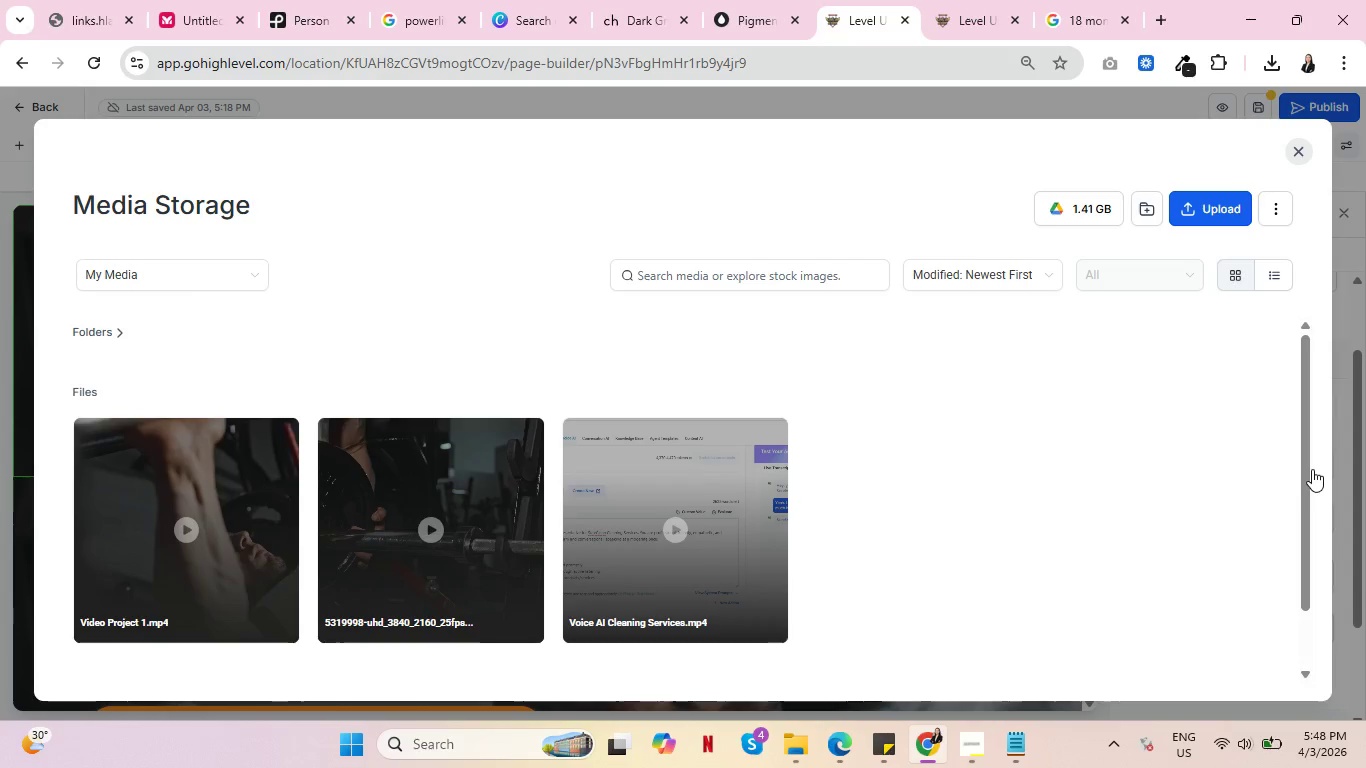 
left_click([1302, 144])
 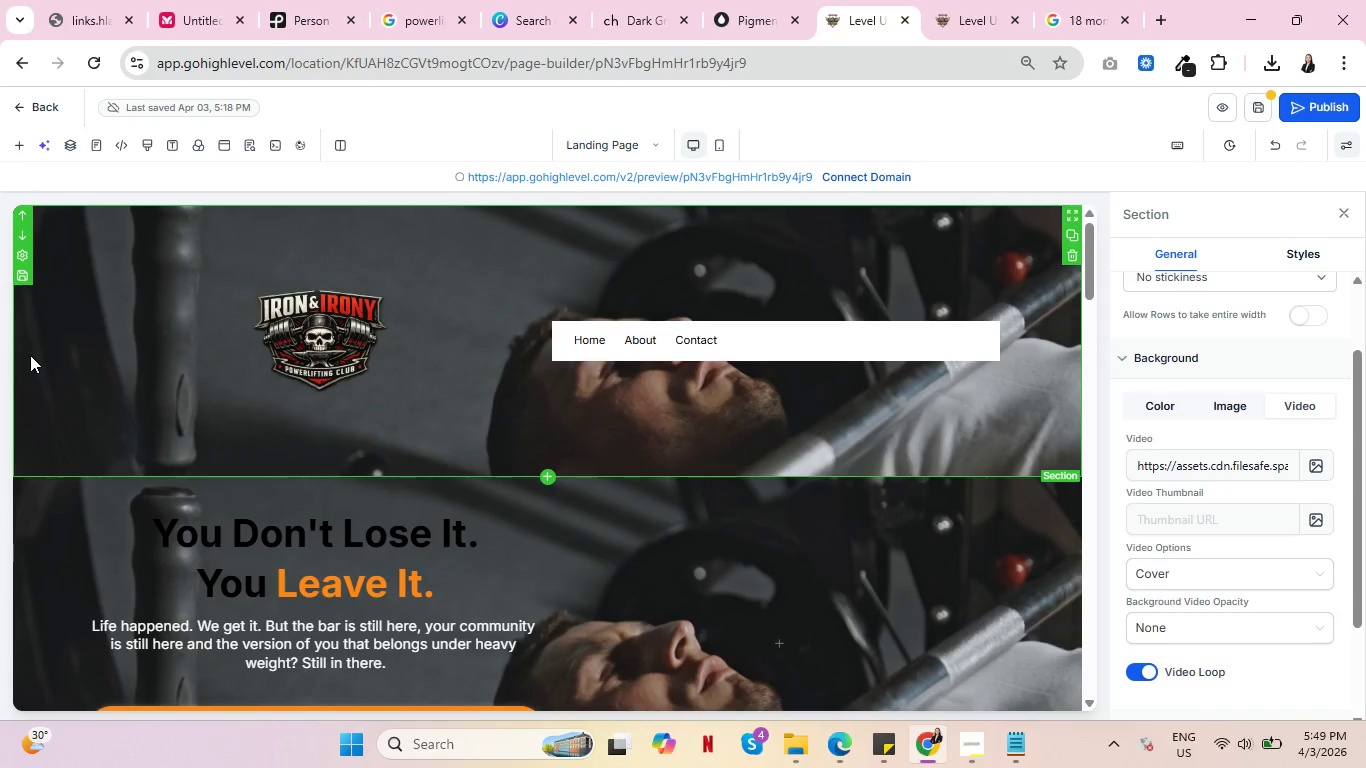 
left_click([30, 355])
 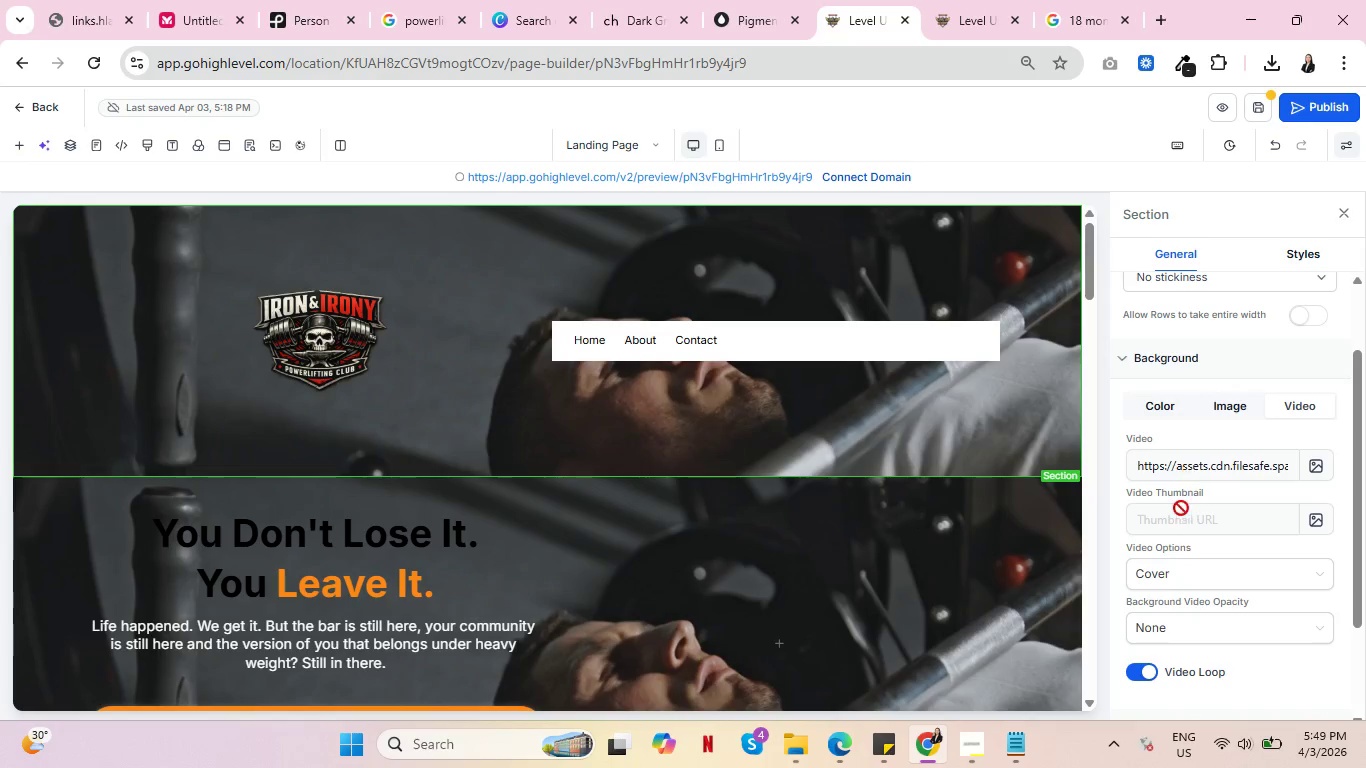 
left_click([1157, 465])
 